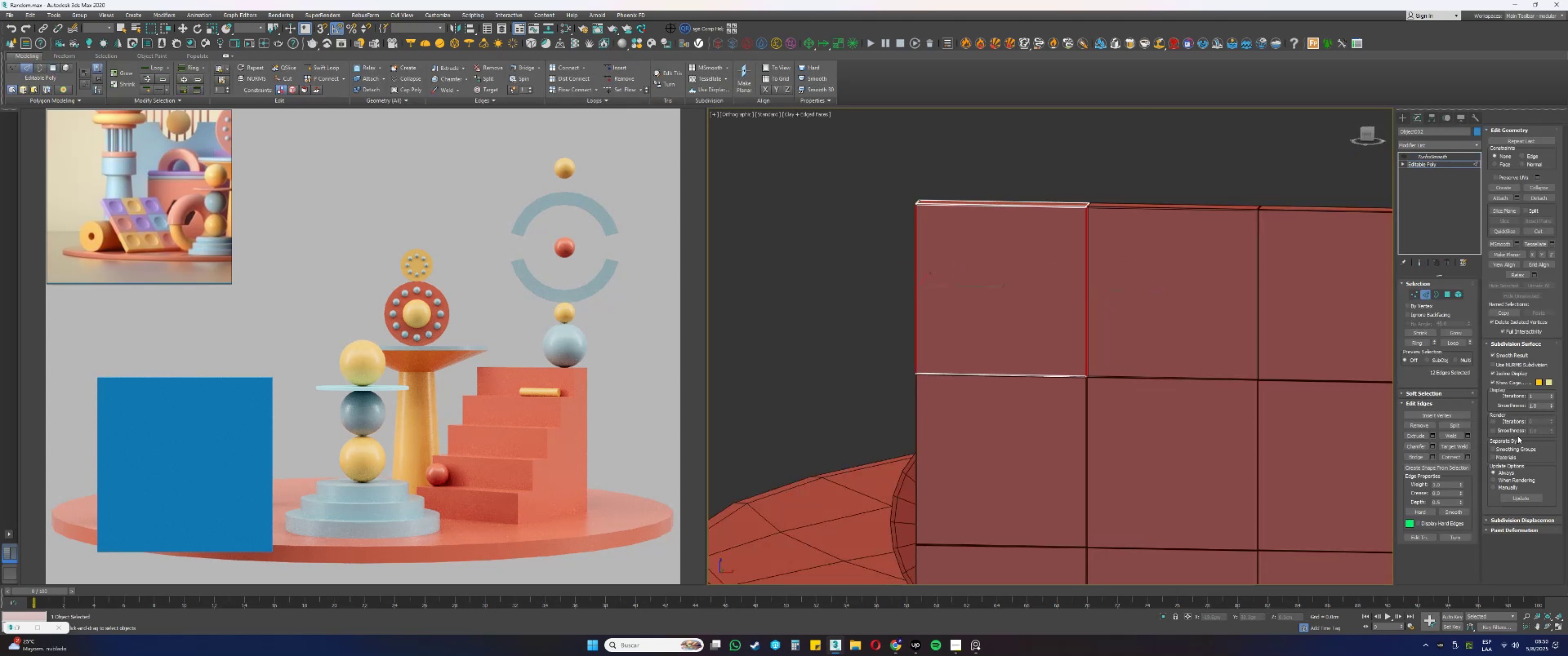 
left_click([1464, 458])
 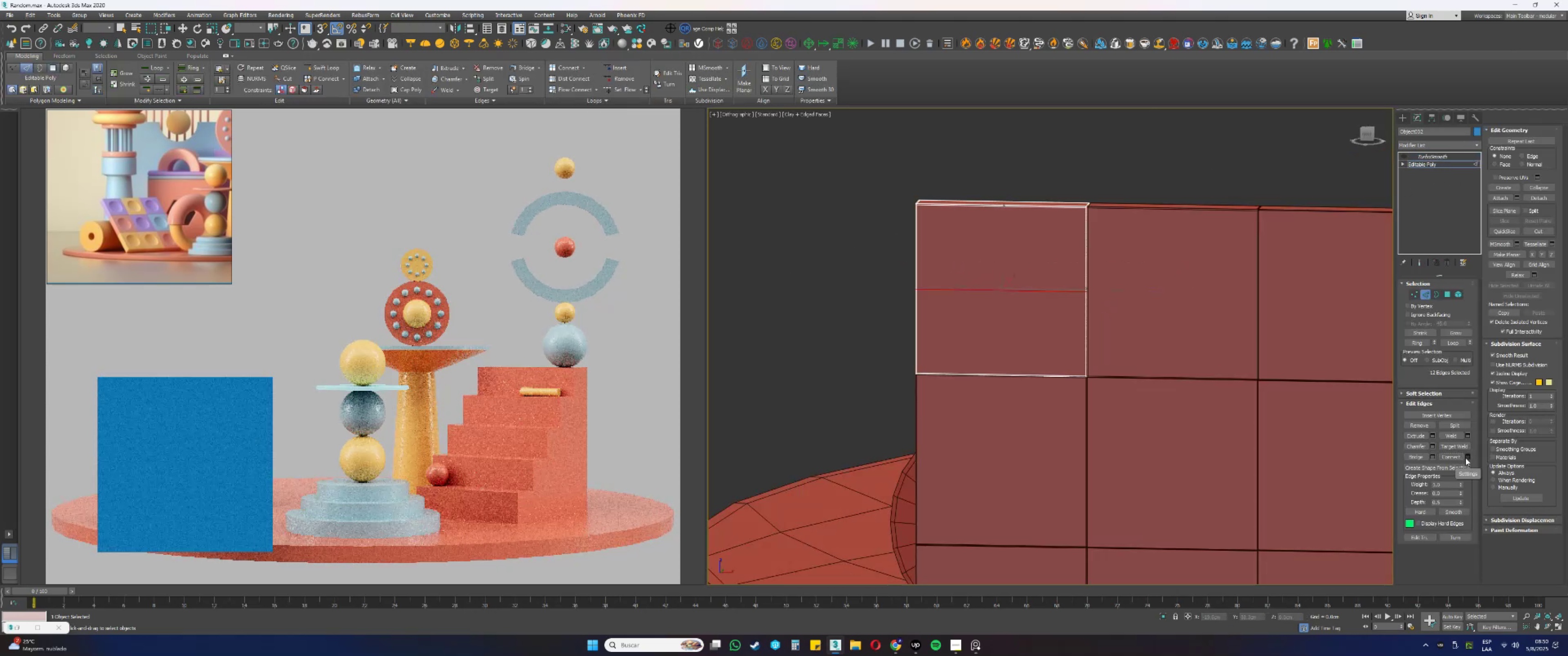 
key(Control+ControlLeft)
 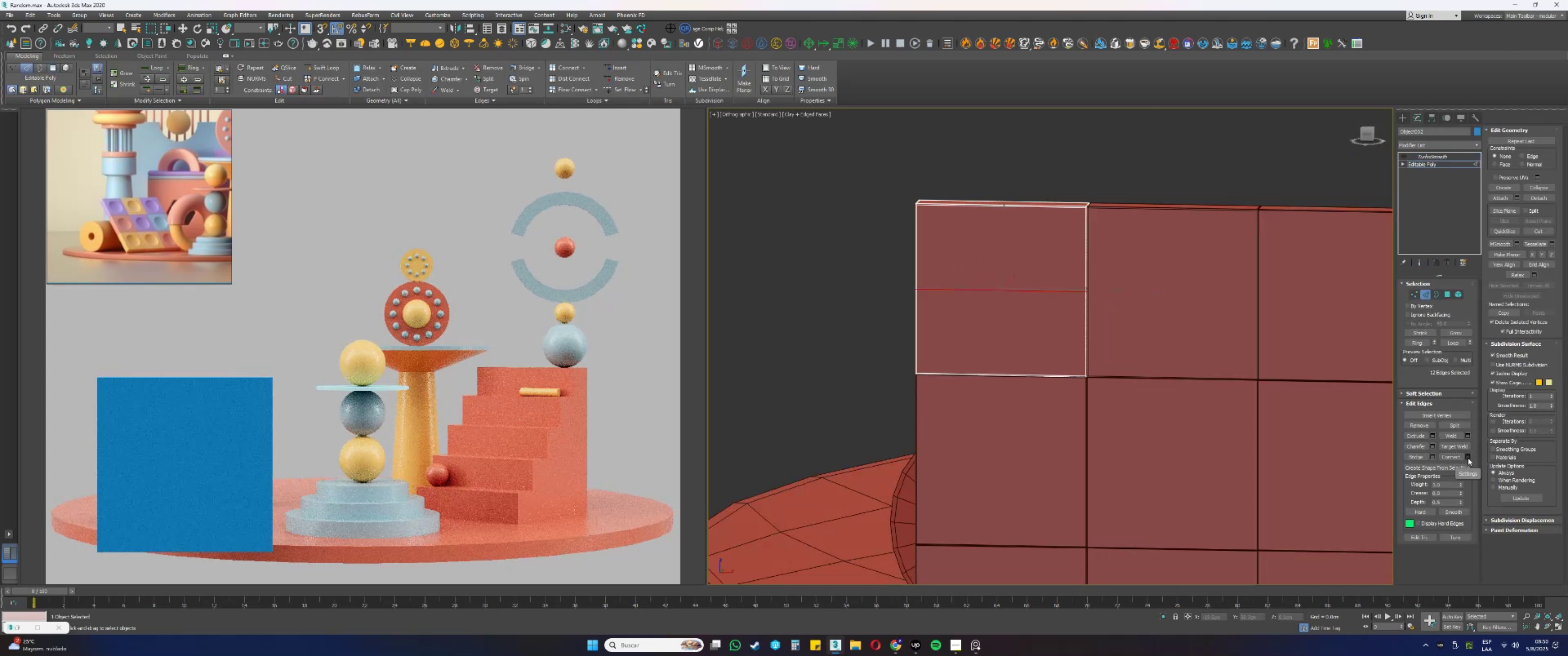 
key(Control+Z)
 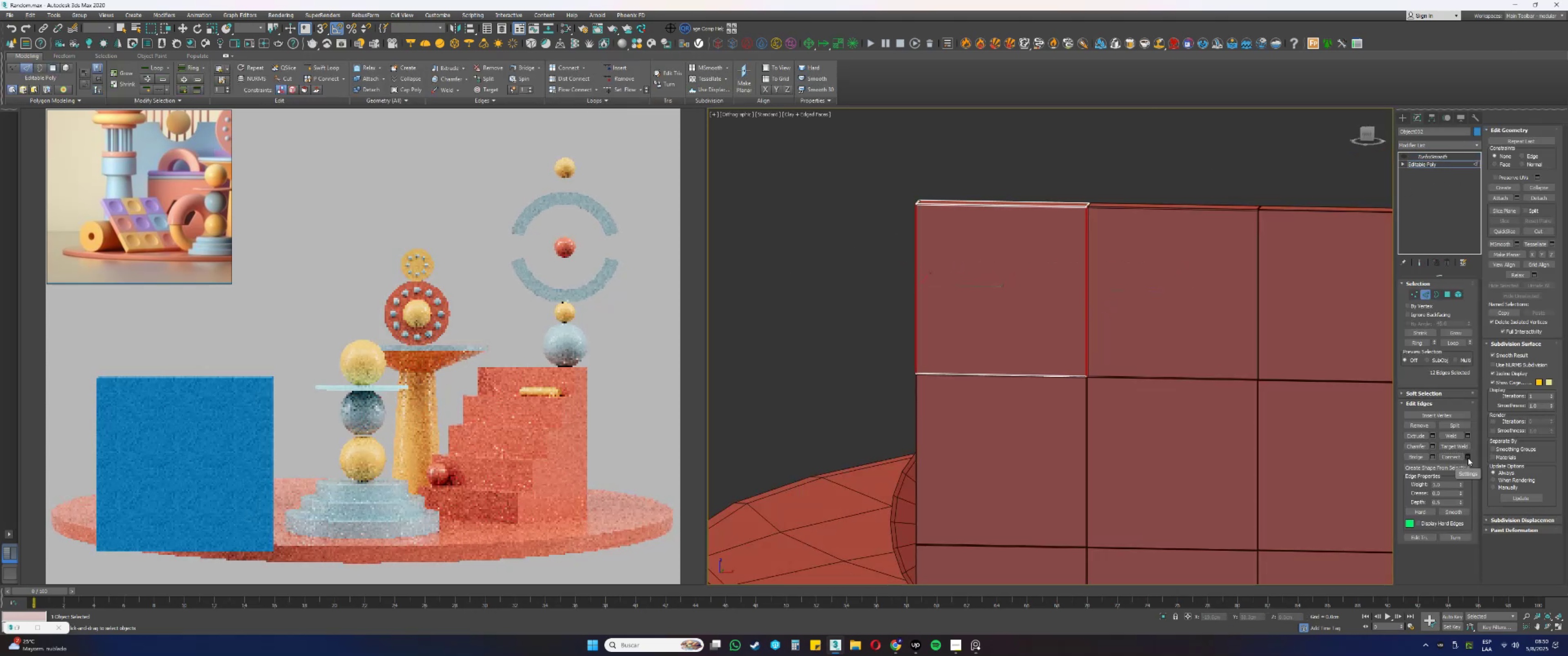 
left_click([1468, 458])
 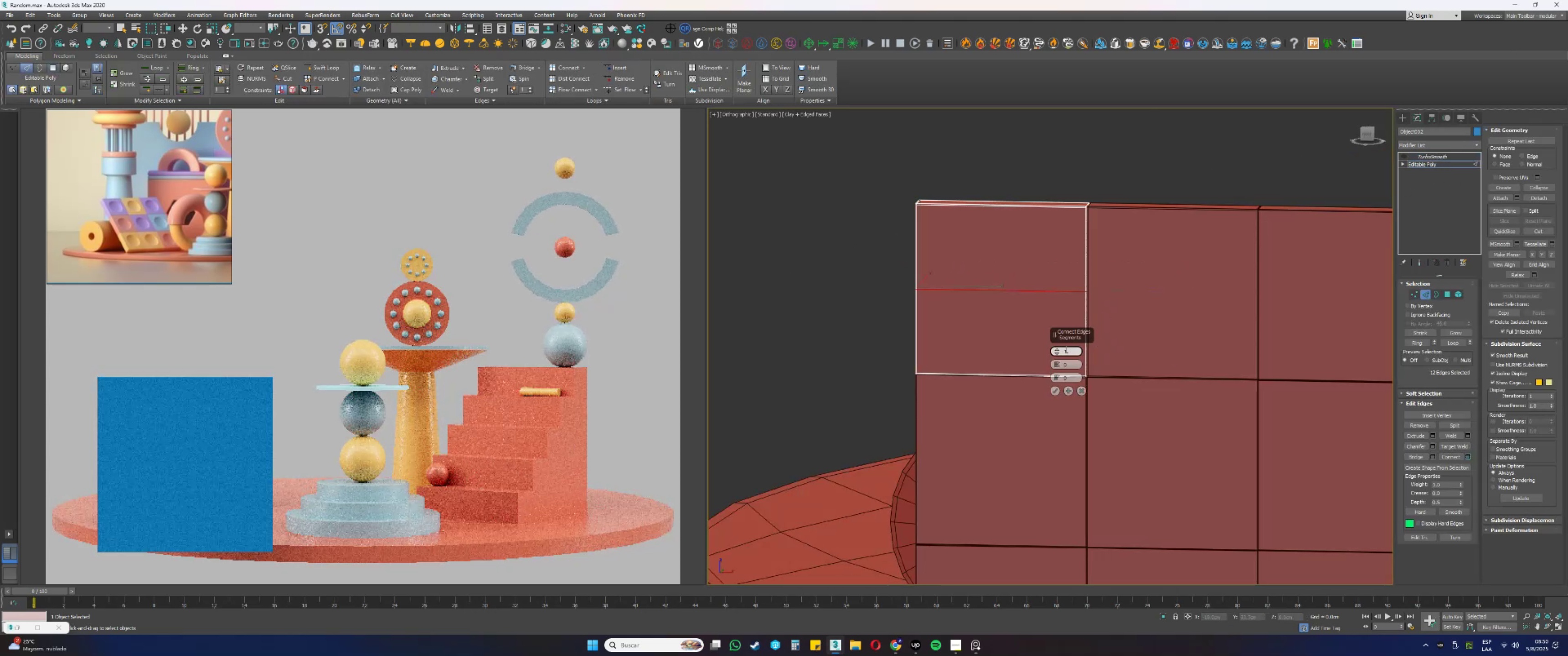 
left_click([1057, 346])
 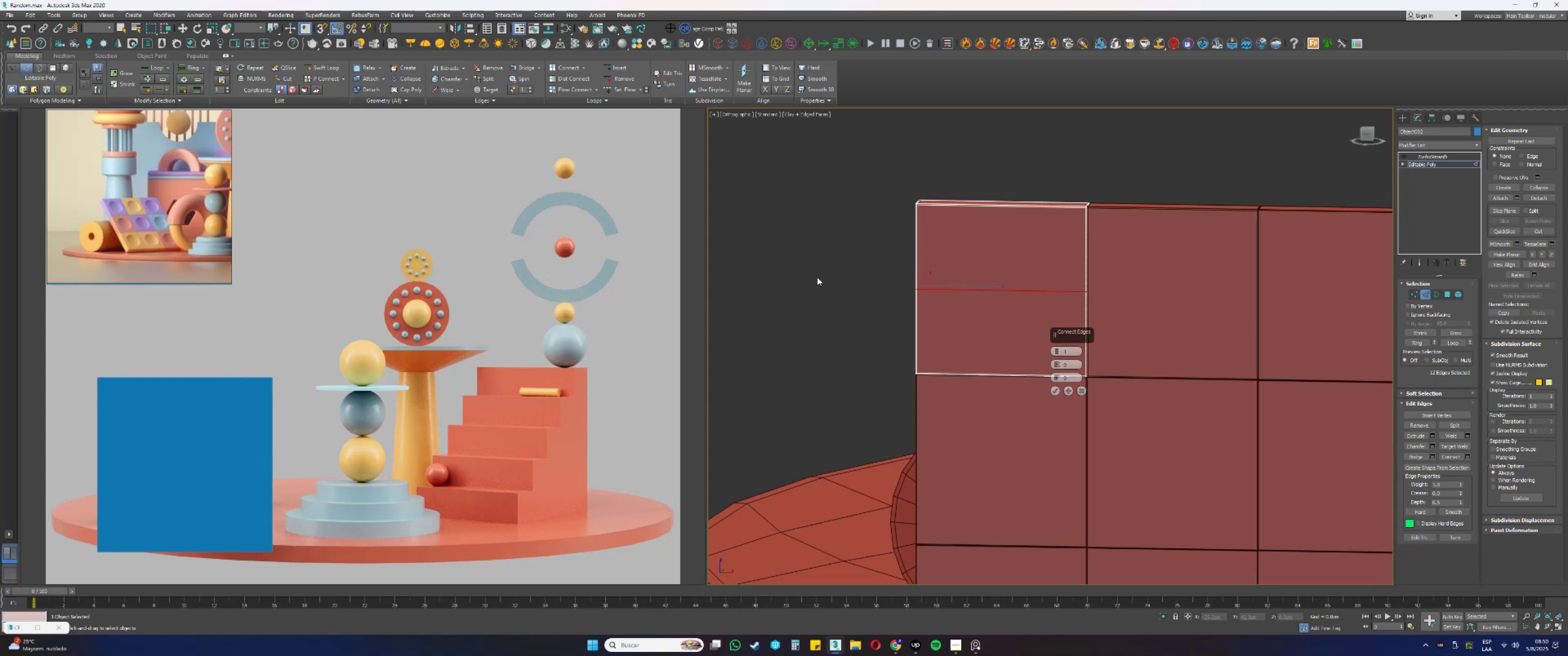 
wait(23.04)
 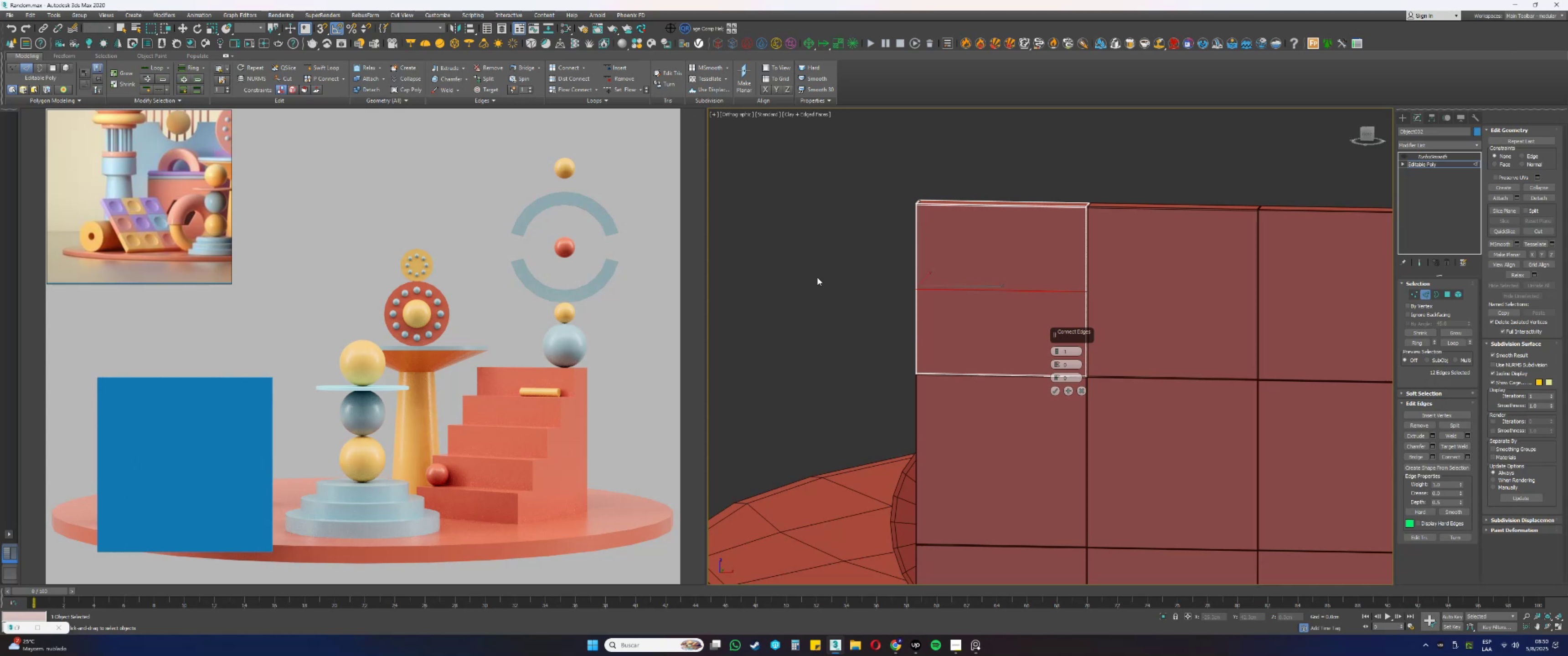 
left_click([1057, 348])
 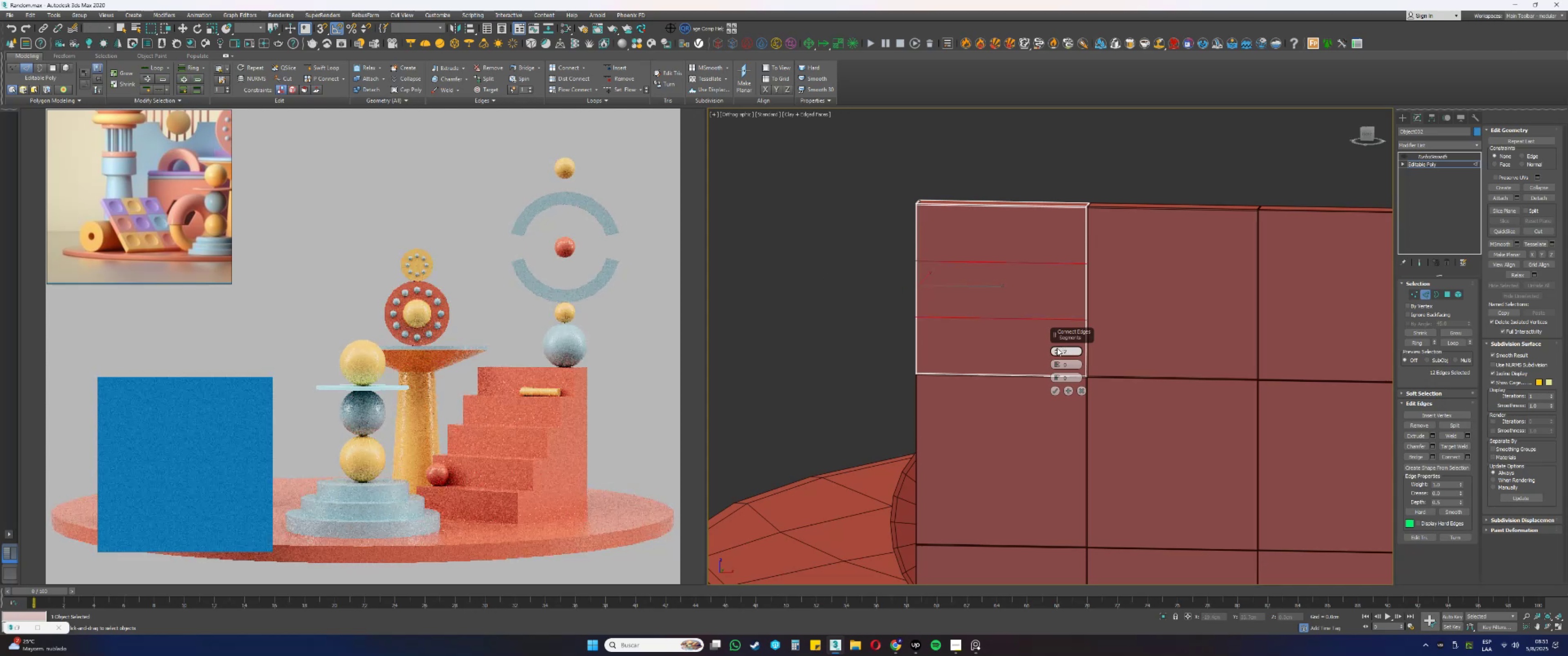 
left_click([1057, 348])
 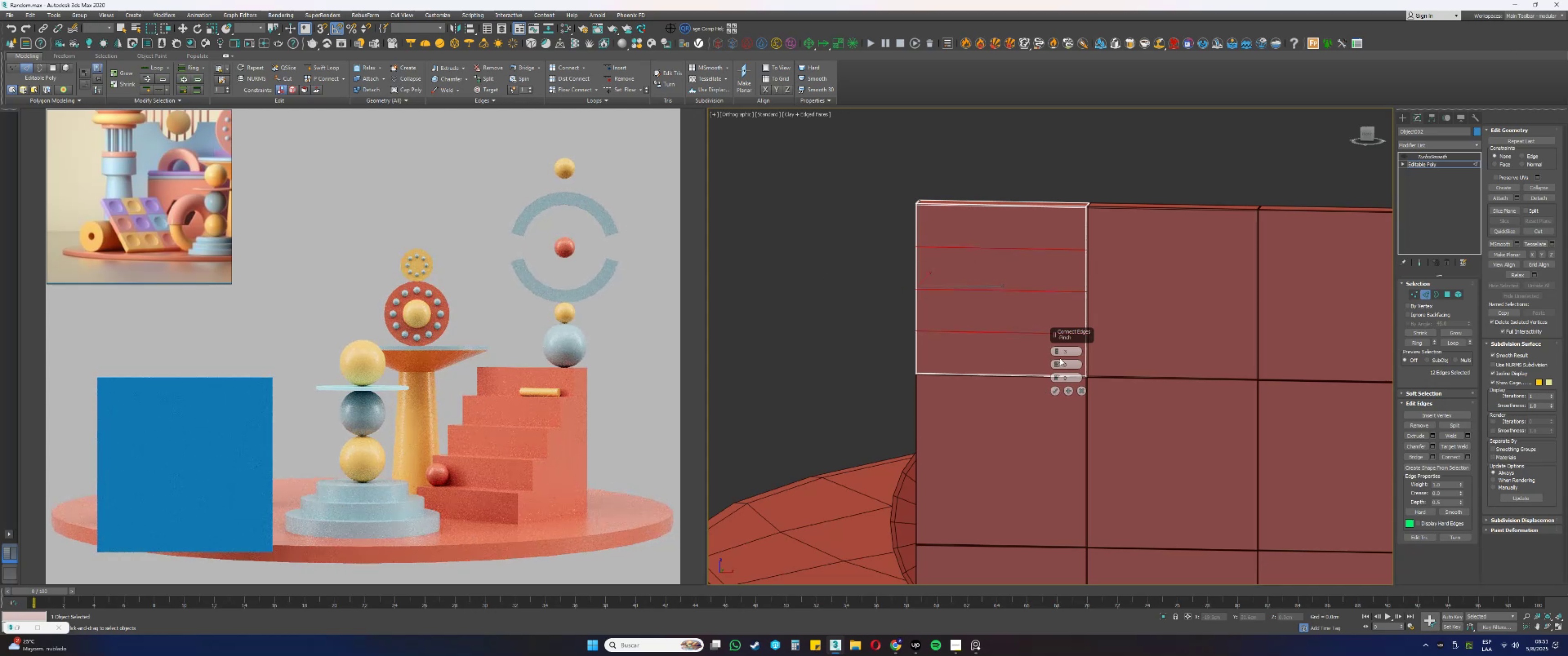 
left_click([1056, 392])
 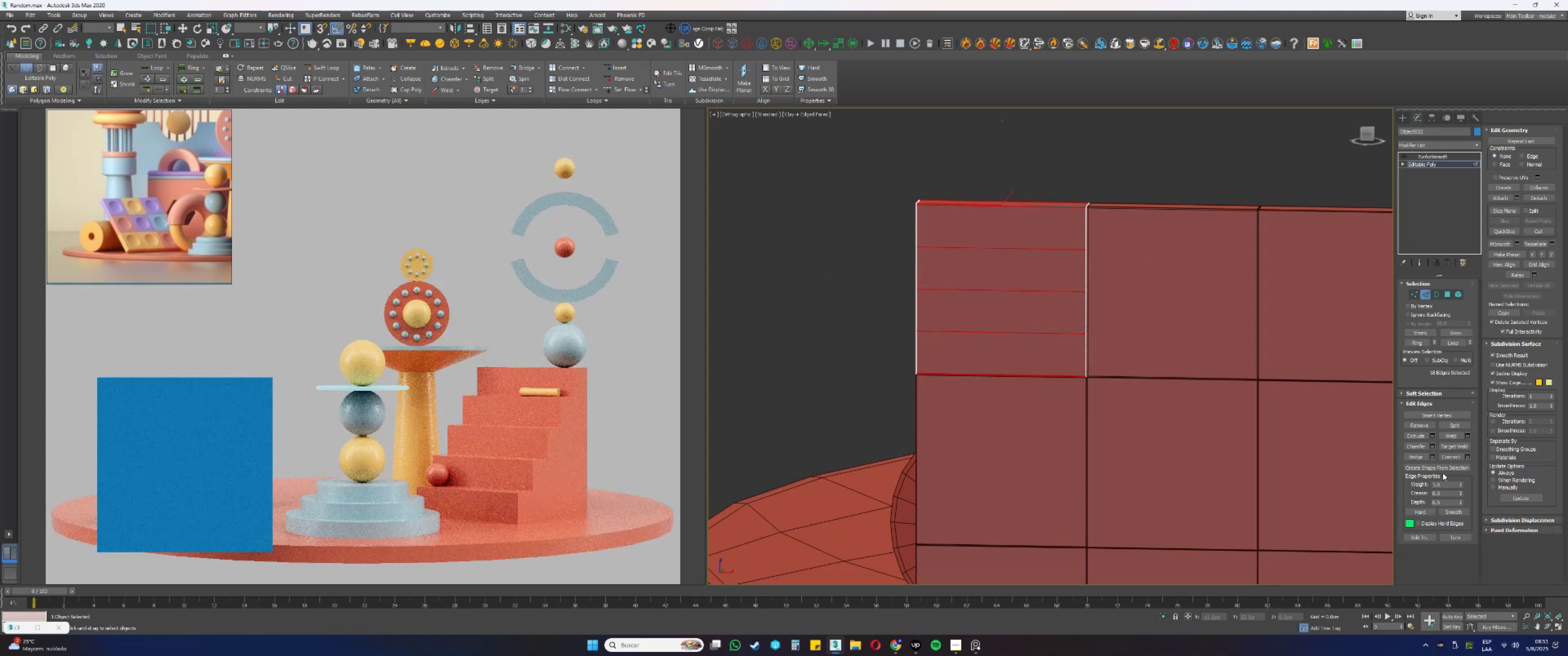 
left_click([1451, 456])
 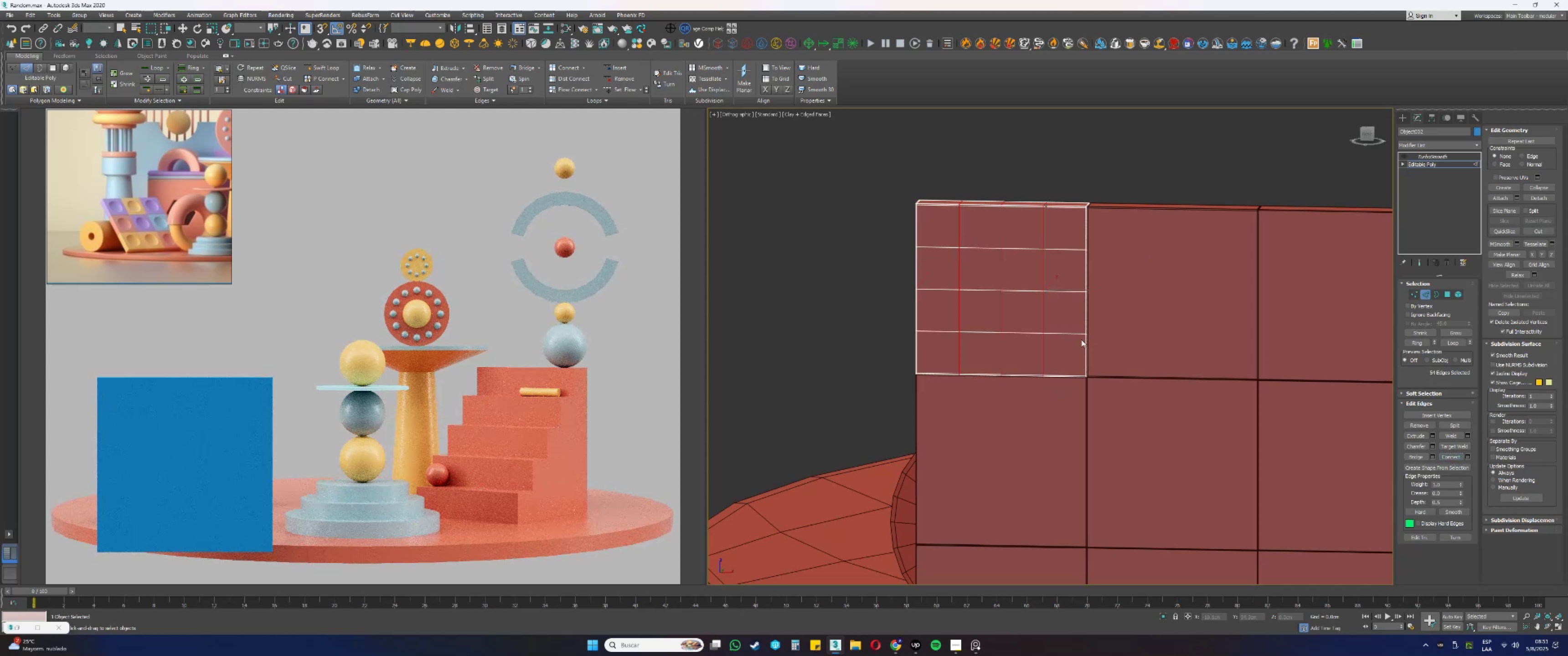 
type(4q)
 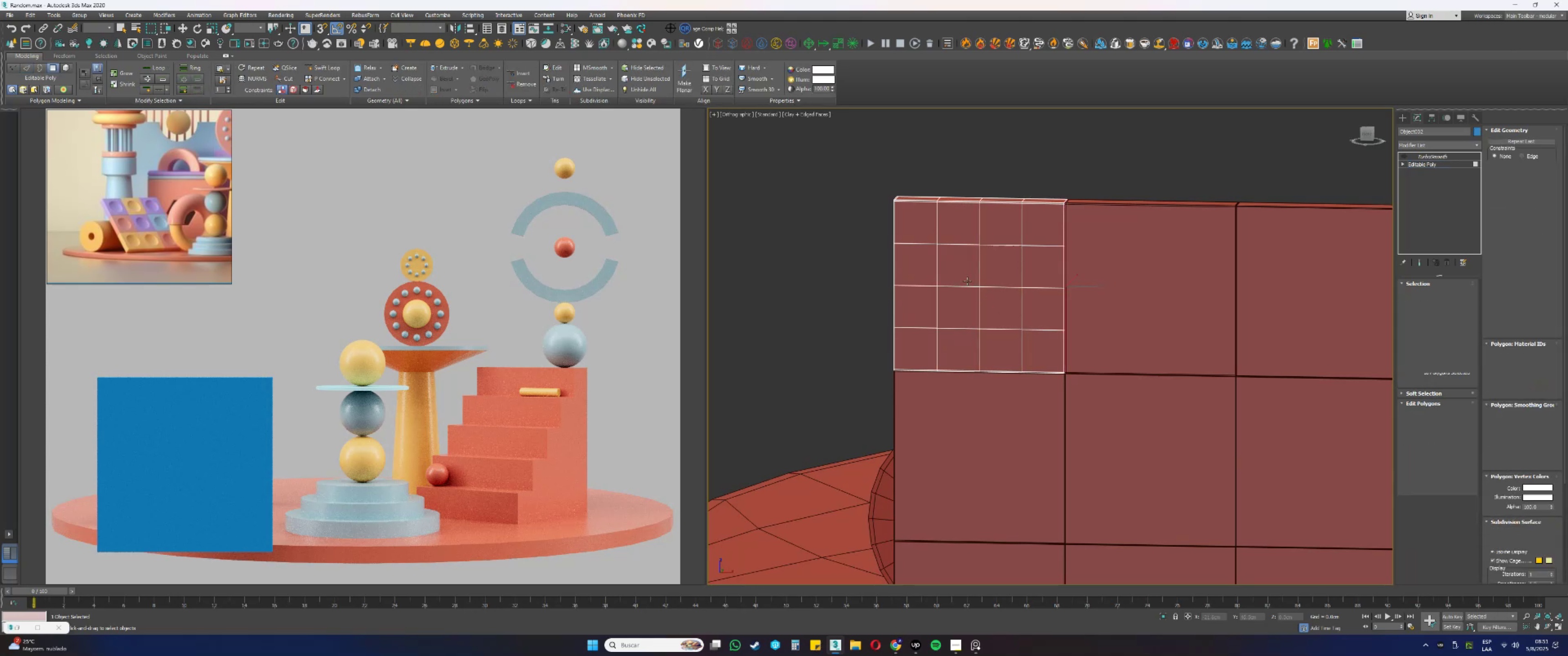 
hold_key(key=ControlLeft, duration=0.79)
triple_click([989, 287])
 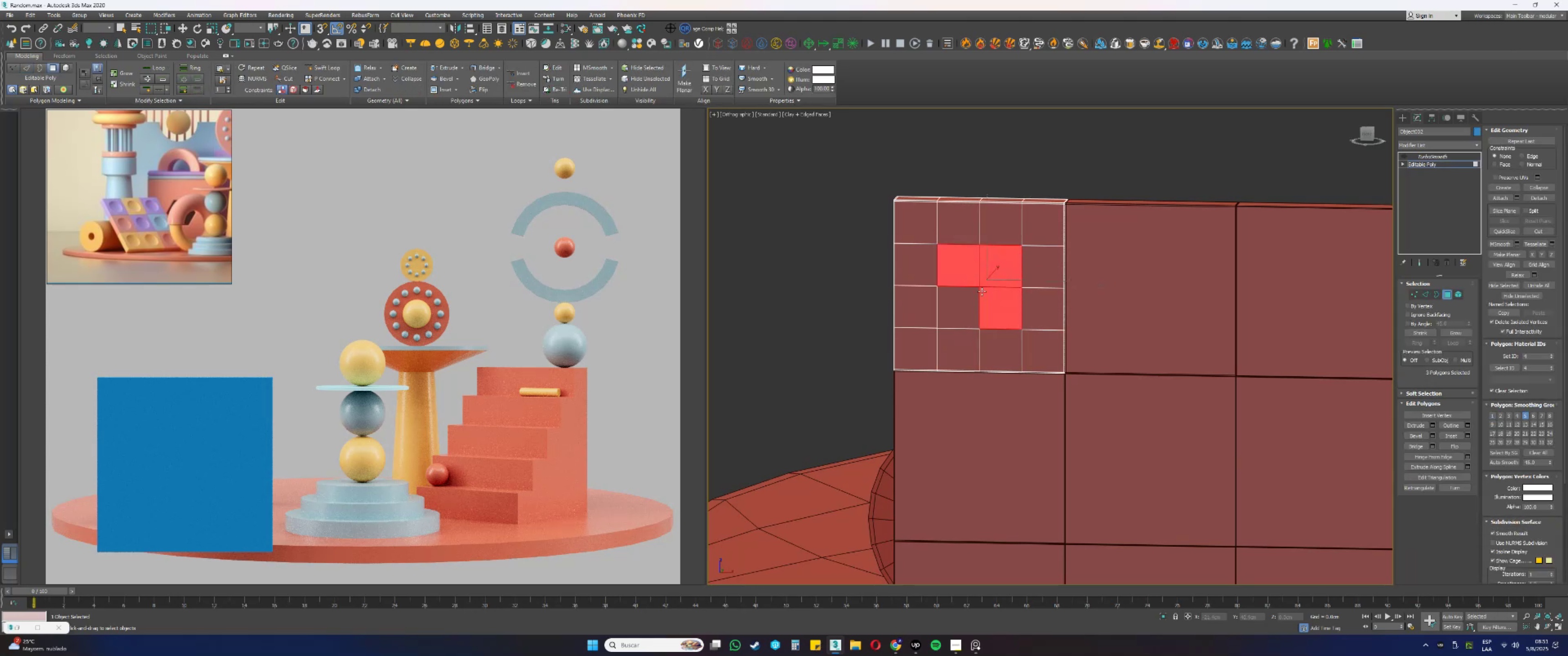 
triple_click([975, 293])
 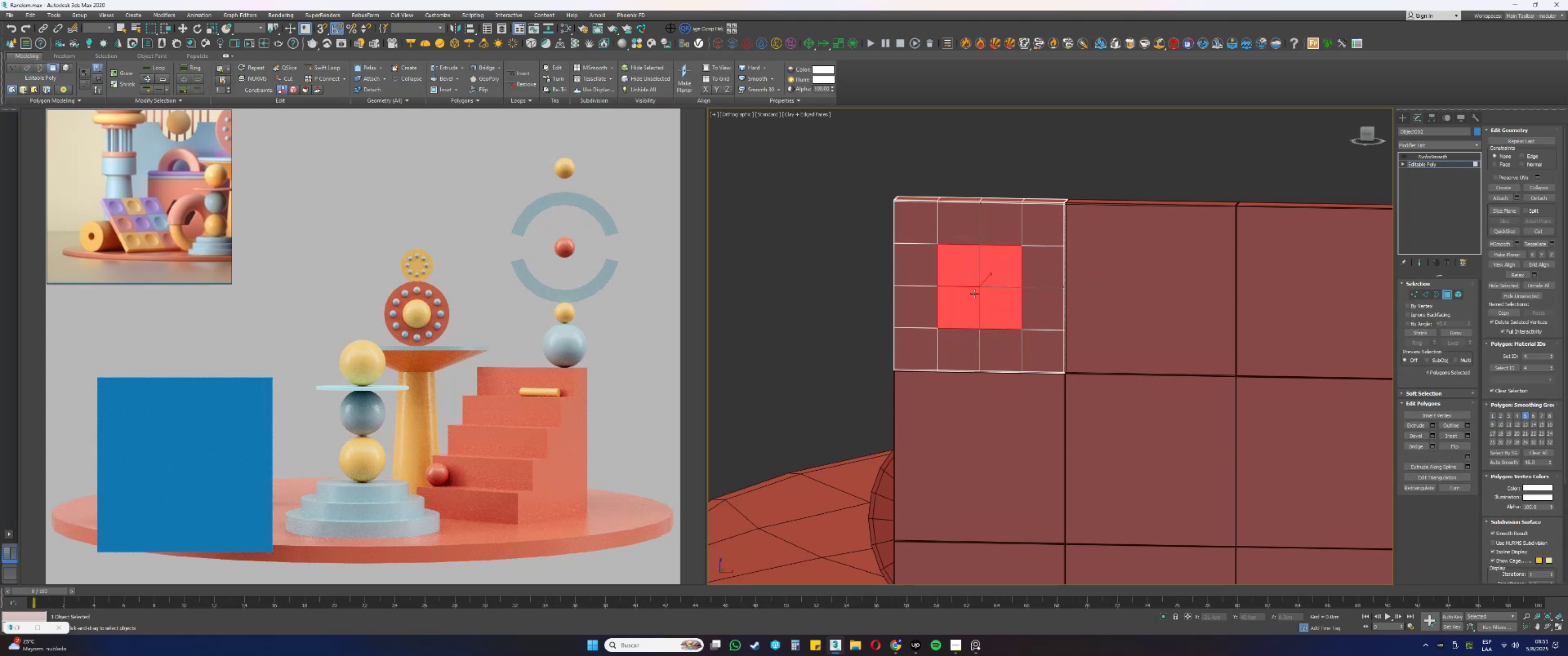 
hold_key(key=AltLeft, duration=1.48)
 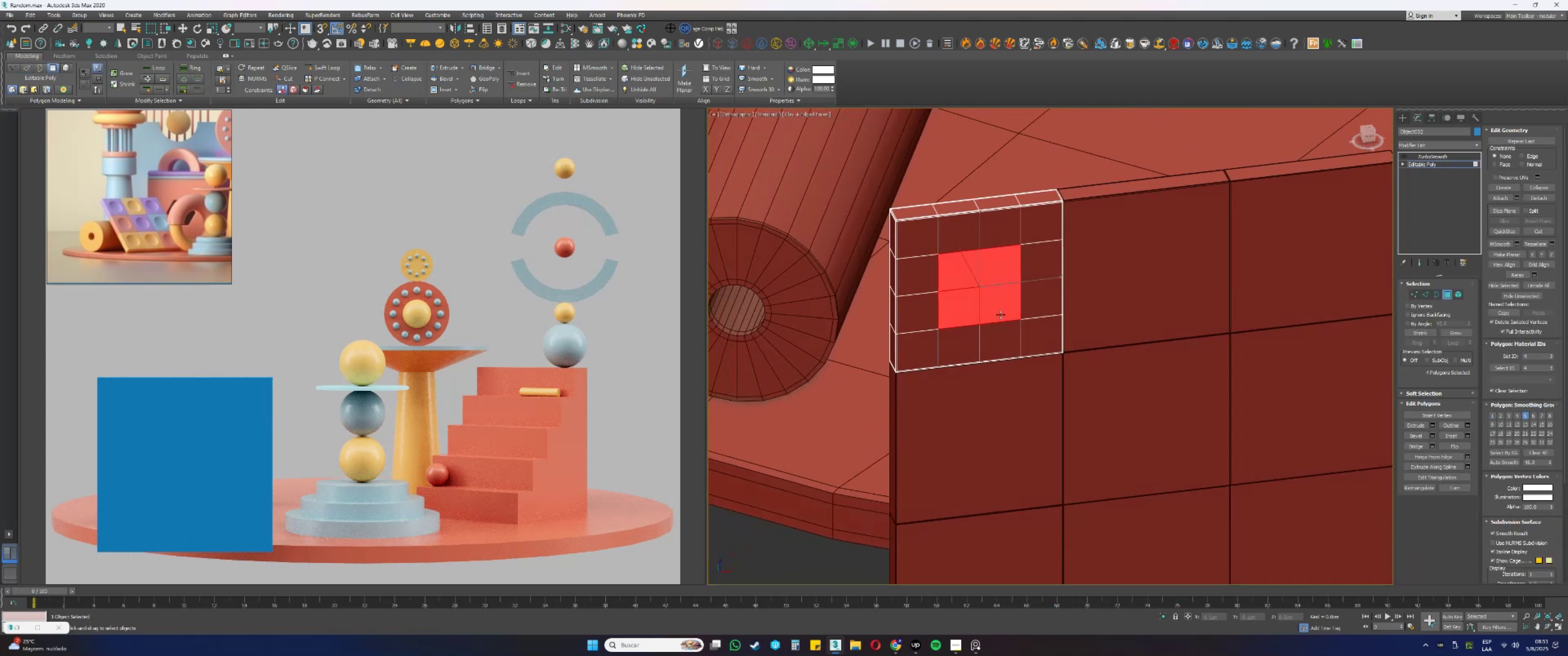 
key(Alt+AltLeft)
 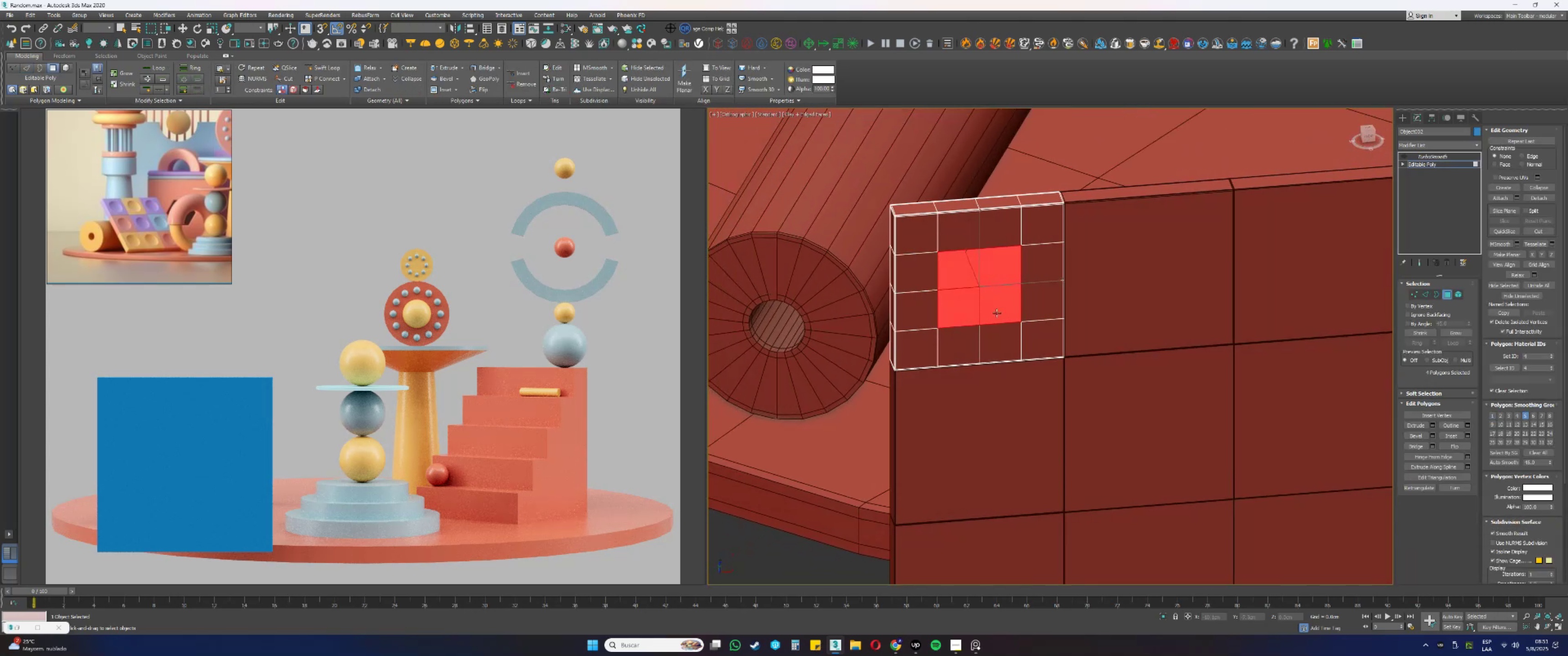 
key(Delete)
 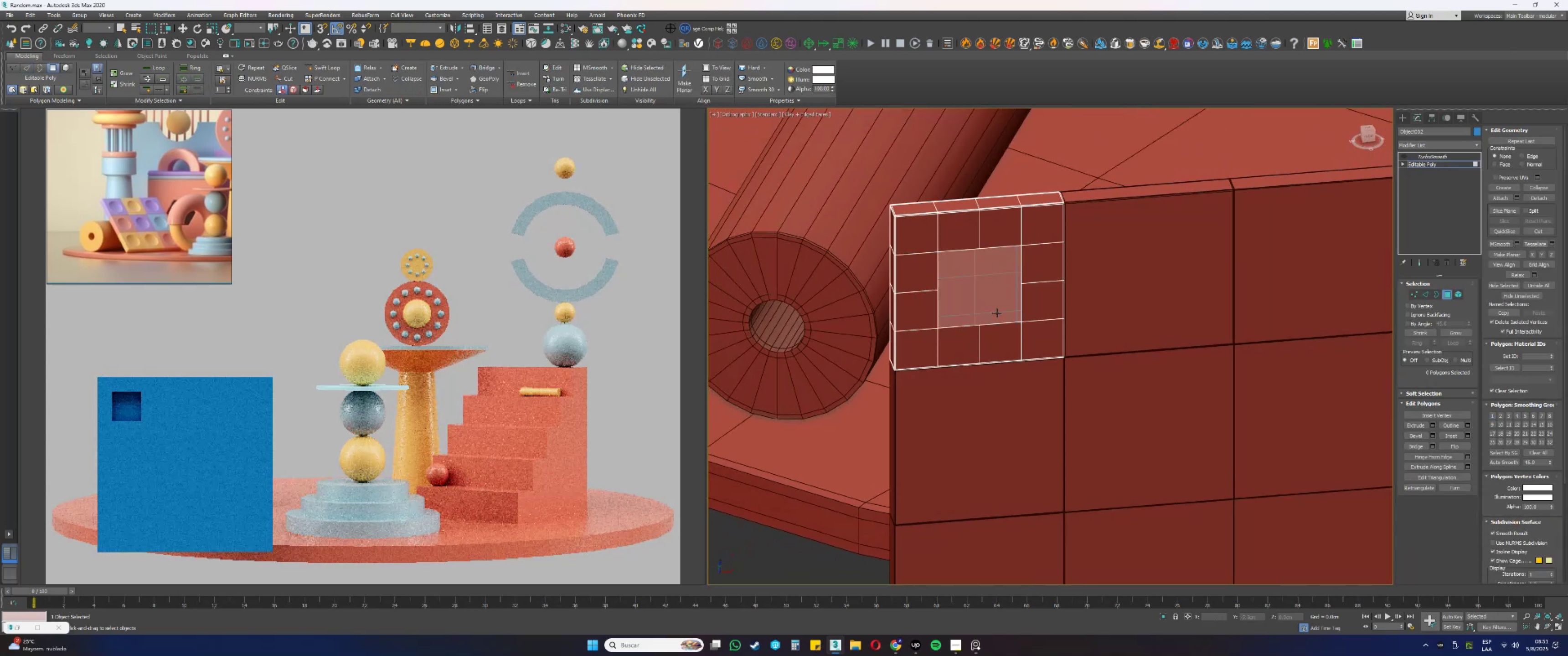 
key(3)
 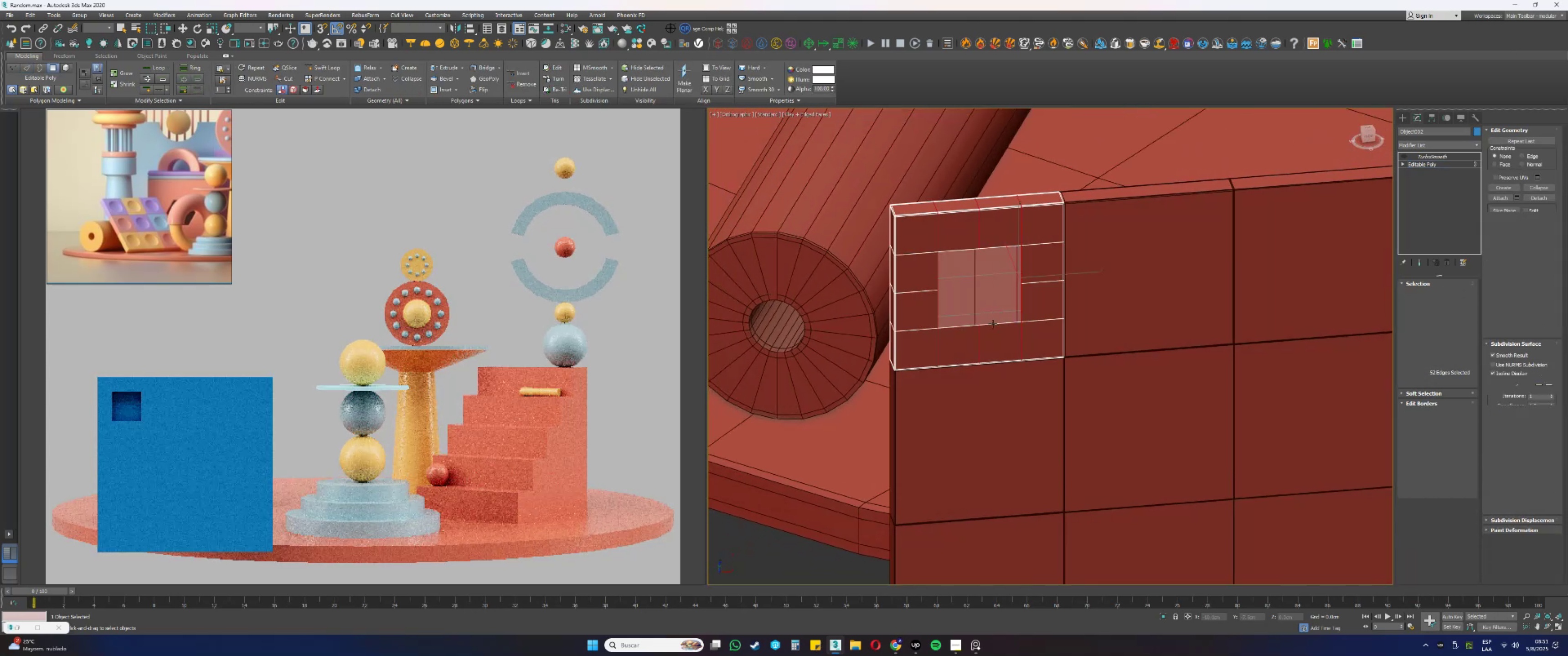 
left_click([992, 325])
 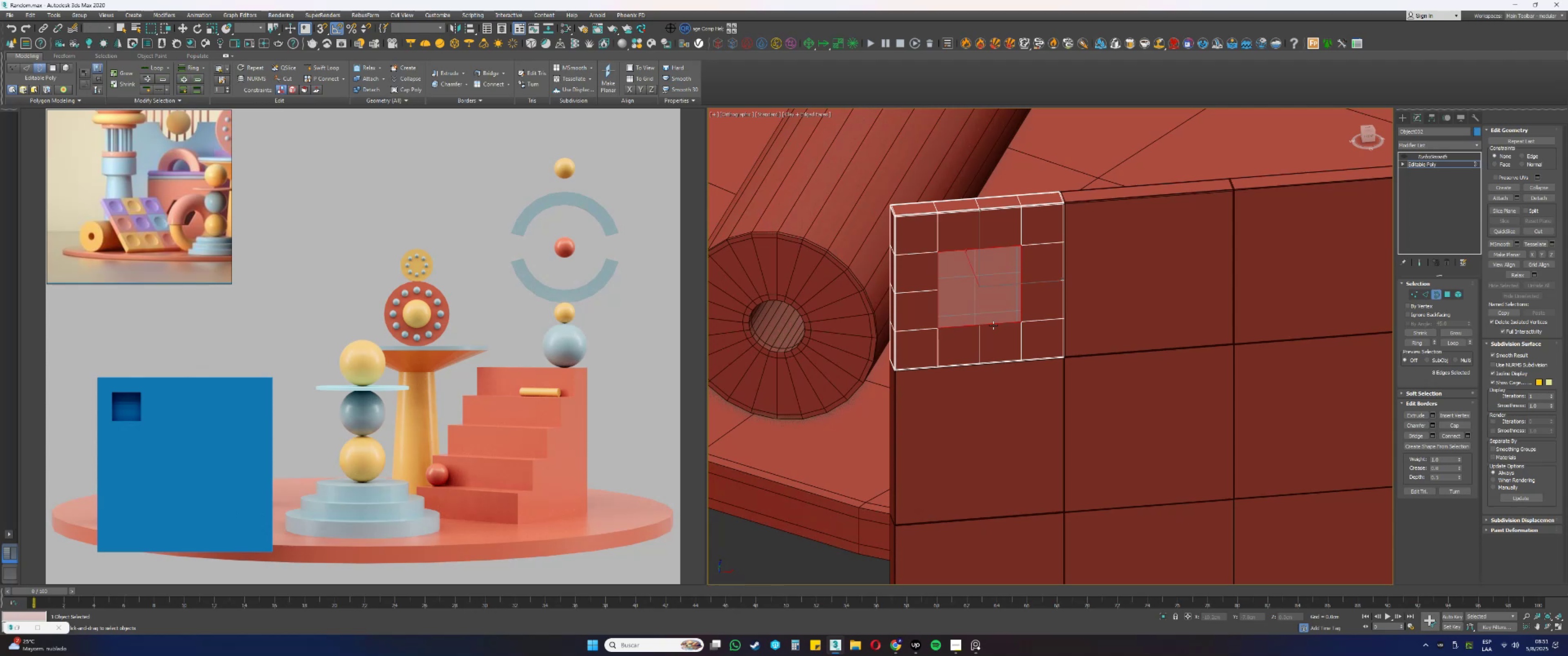 
wait(30.26)
 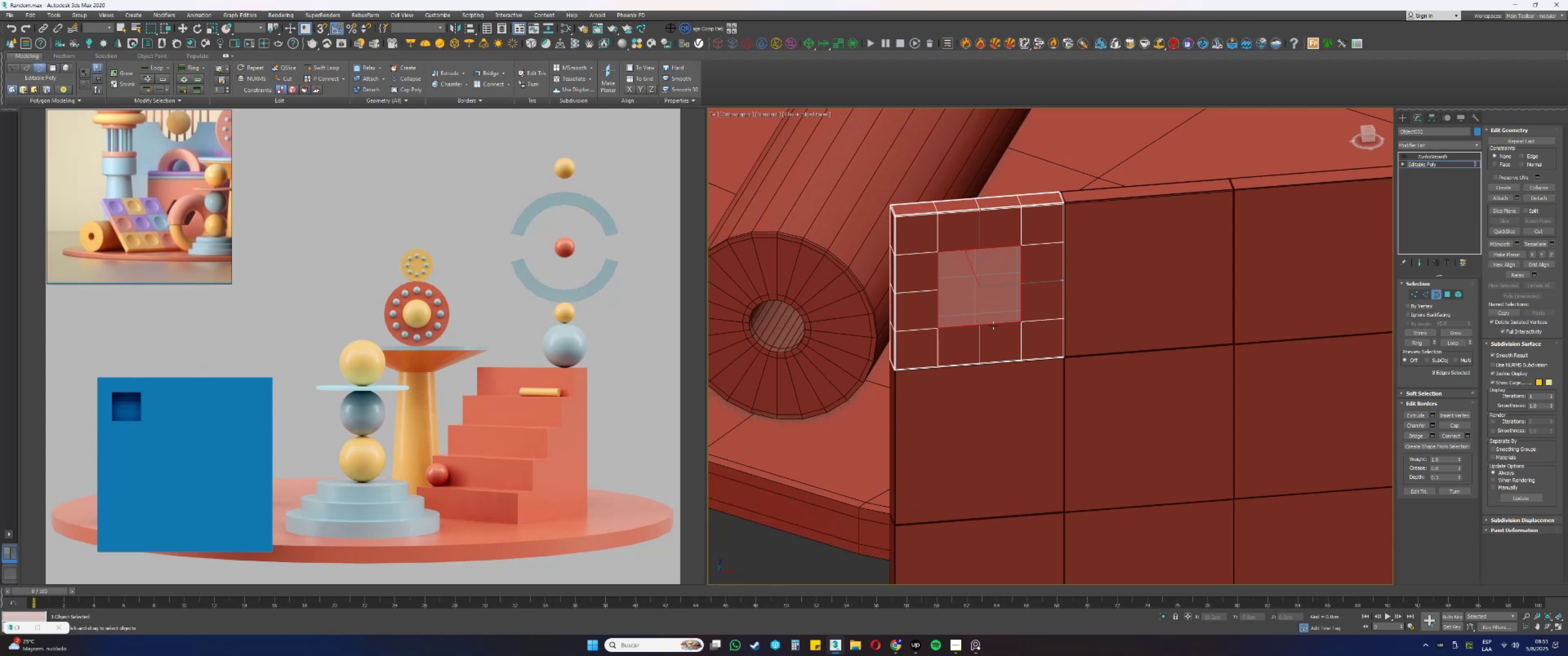 
key(4)
 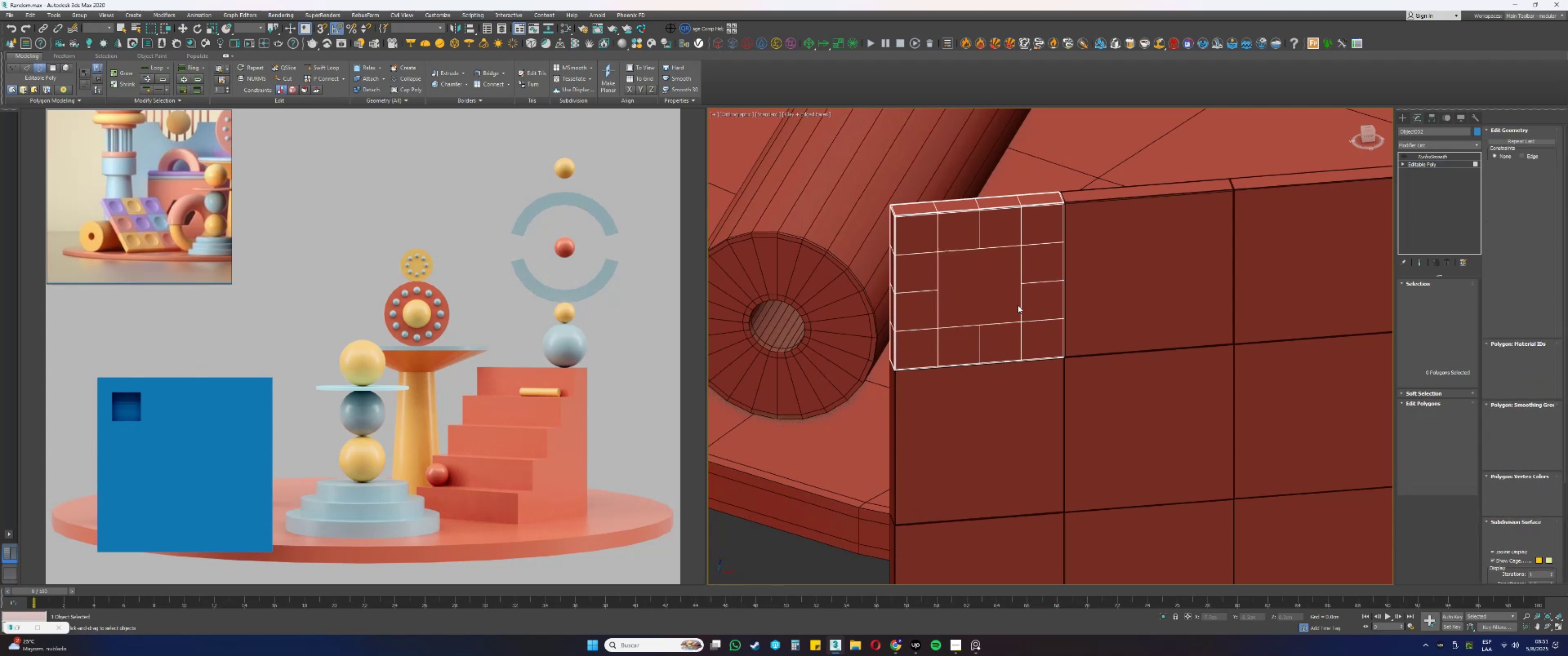 
left_click([1014, 302])
 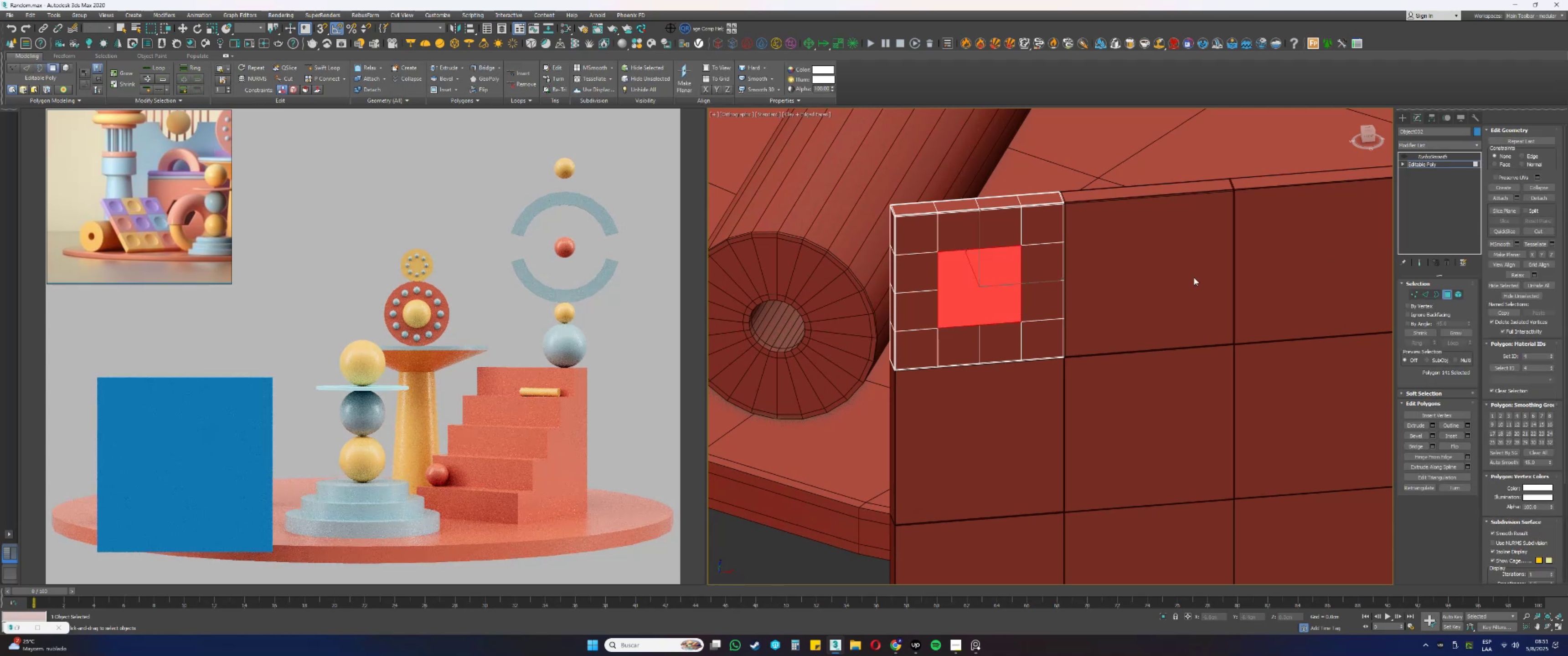 
key(4)
 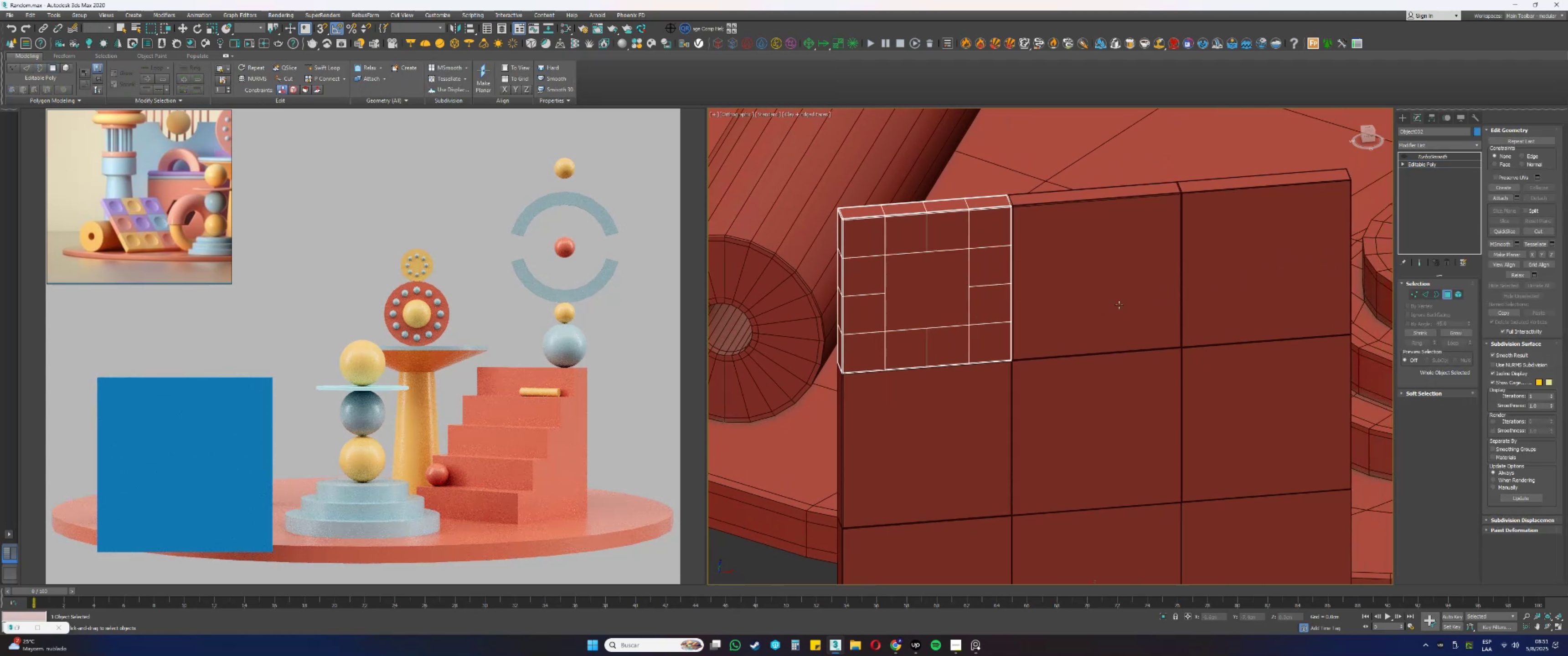 
left_click([1096, 291])
 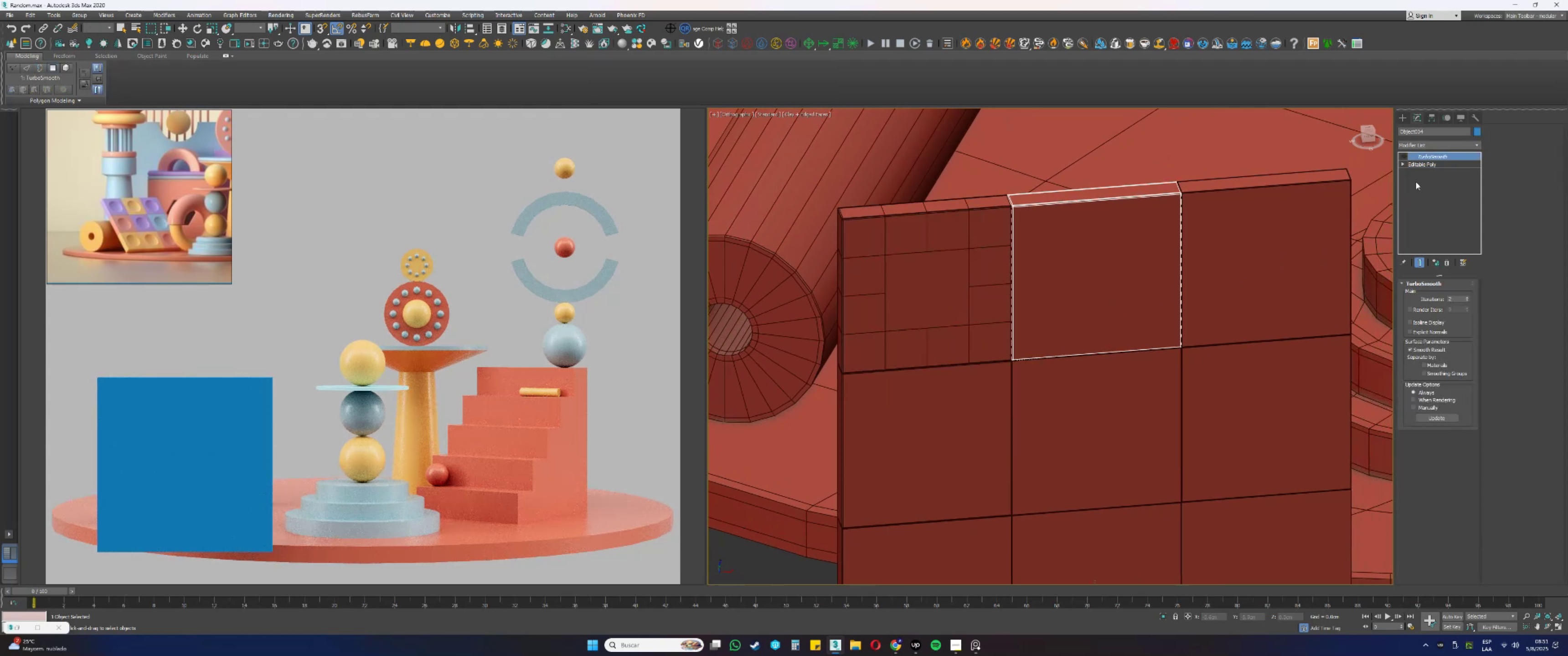 
left_click([1425, 164])
 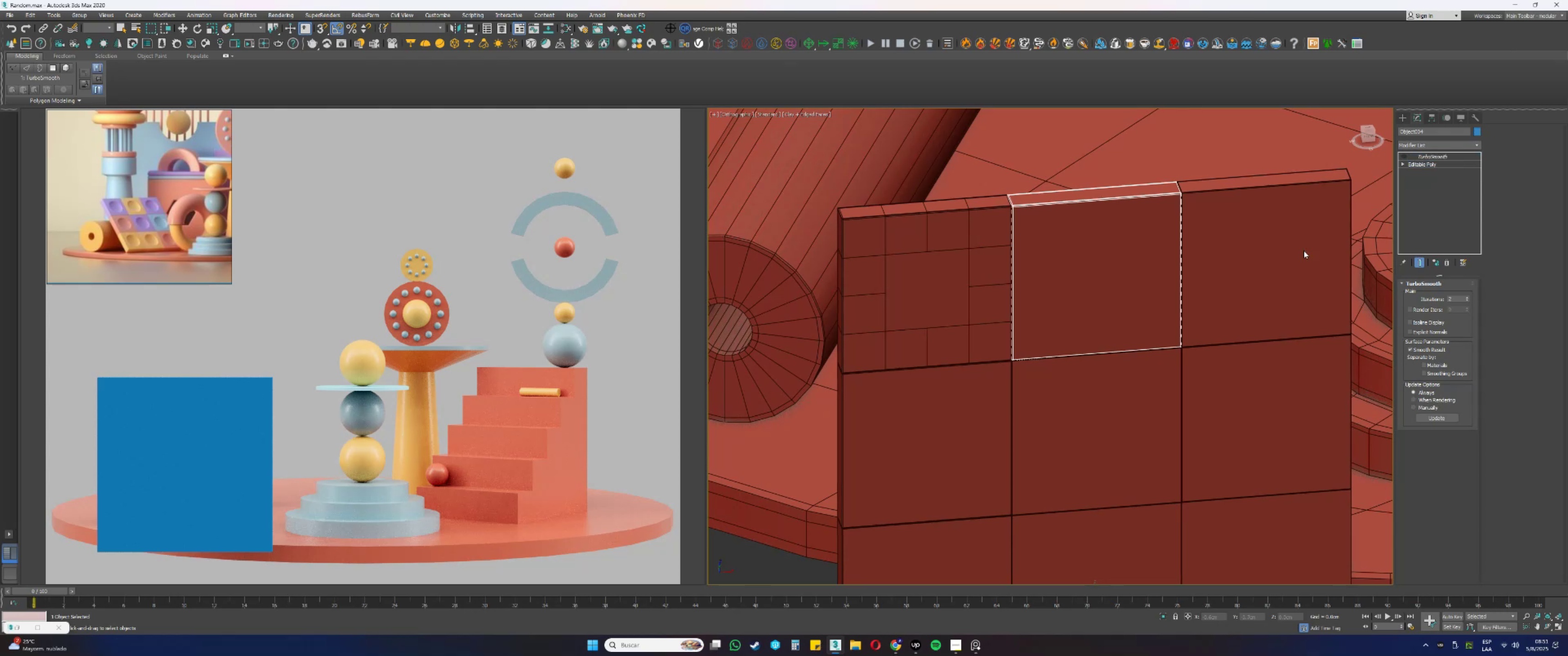 
type(2qqqqqqqqq)
 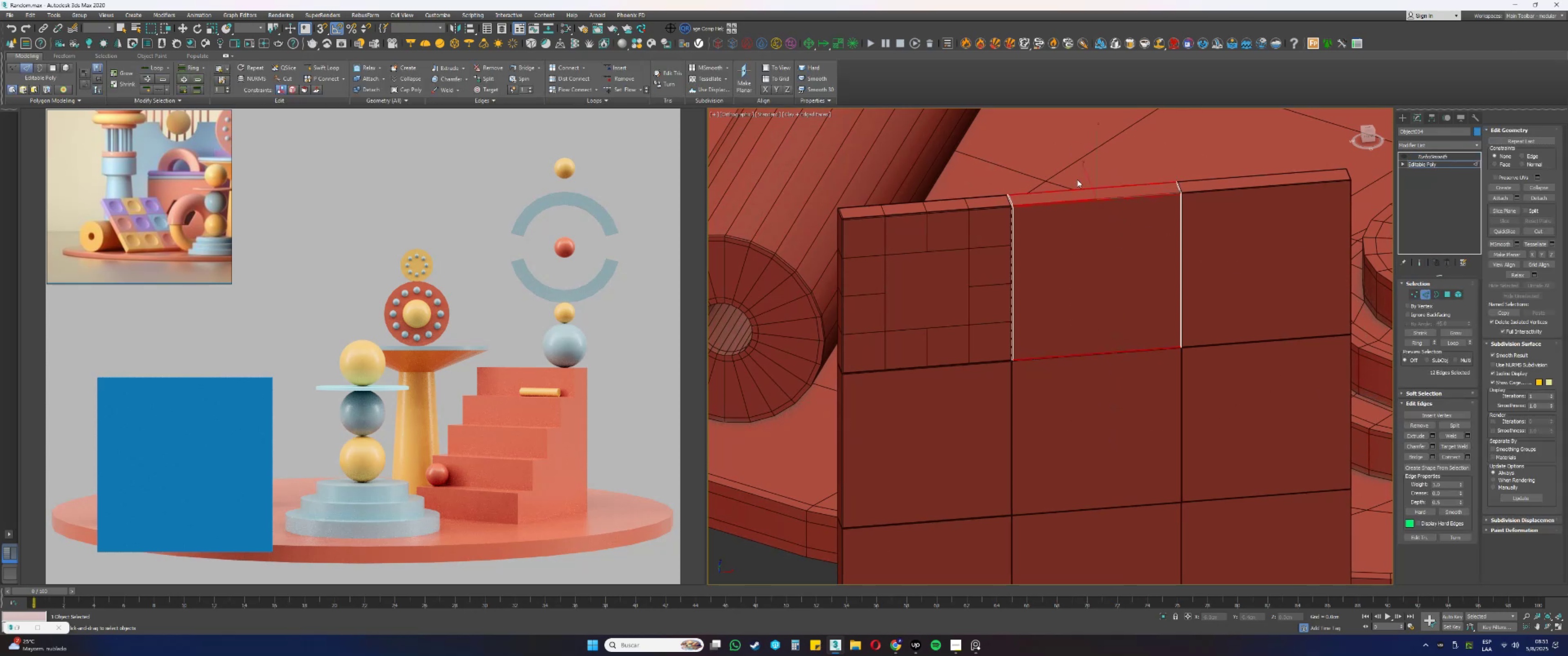 
key(Alt+AltLeft)
 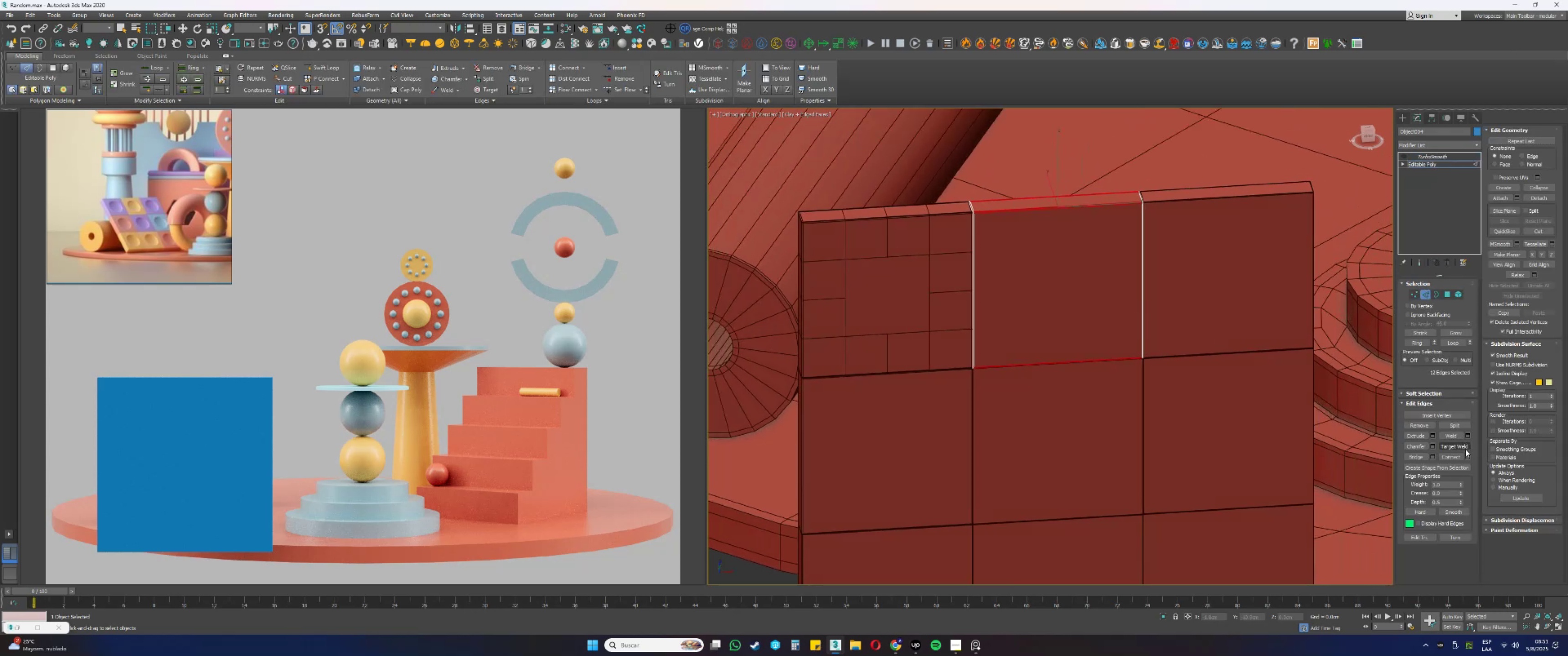 
left_click([1470, 456])
 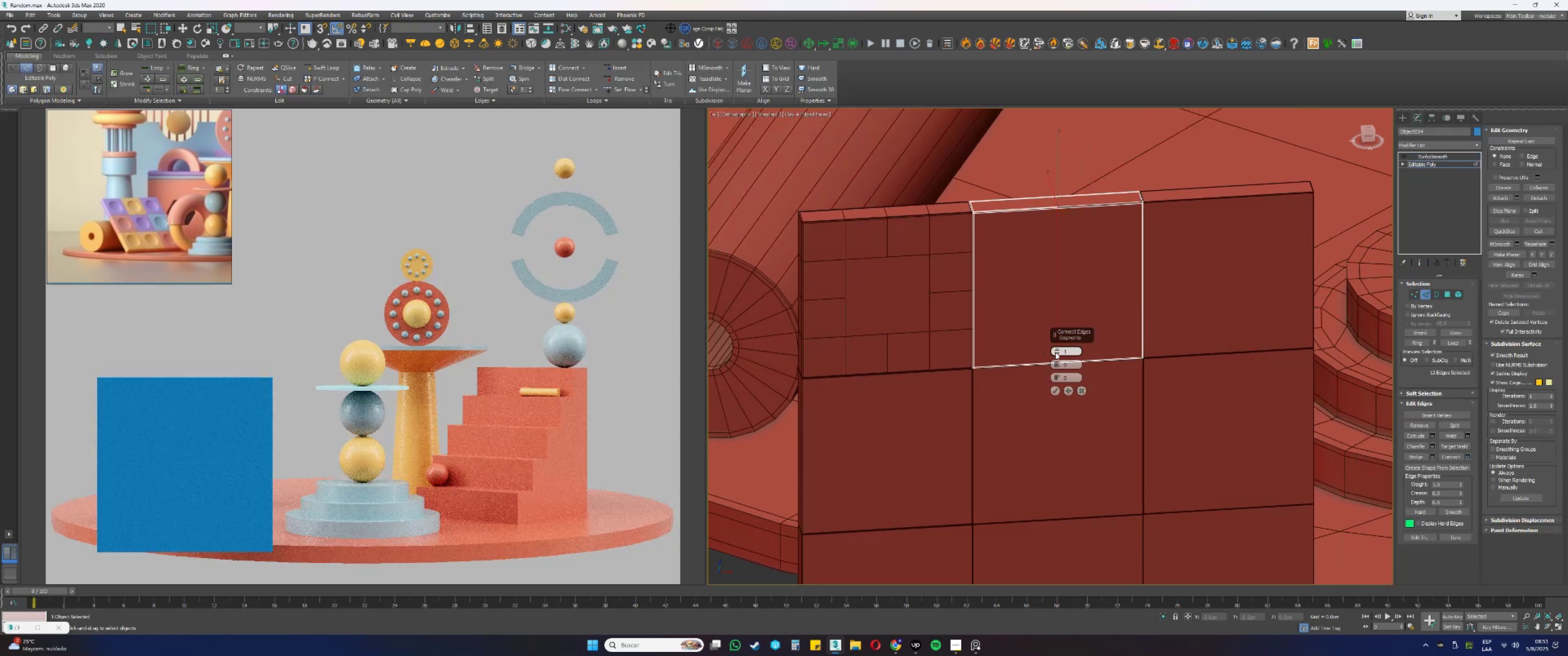 
double_click([1055, 352])
 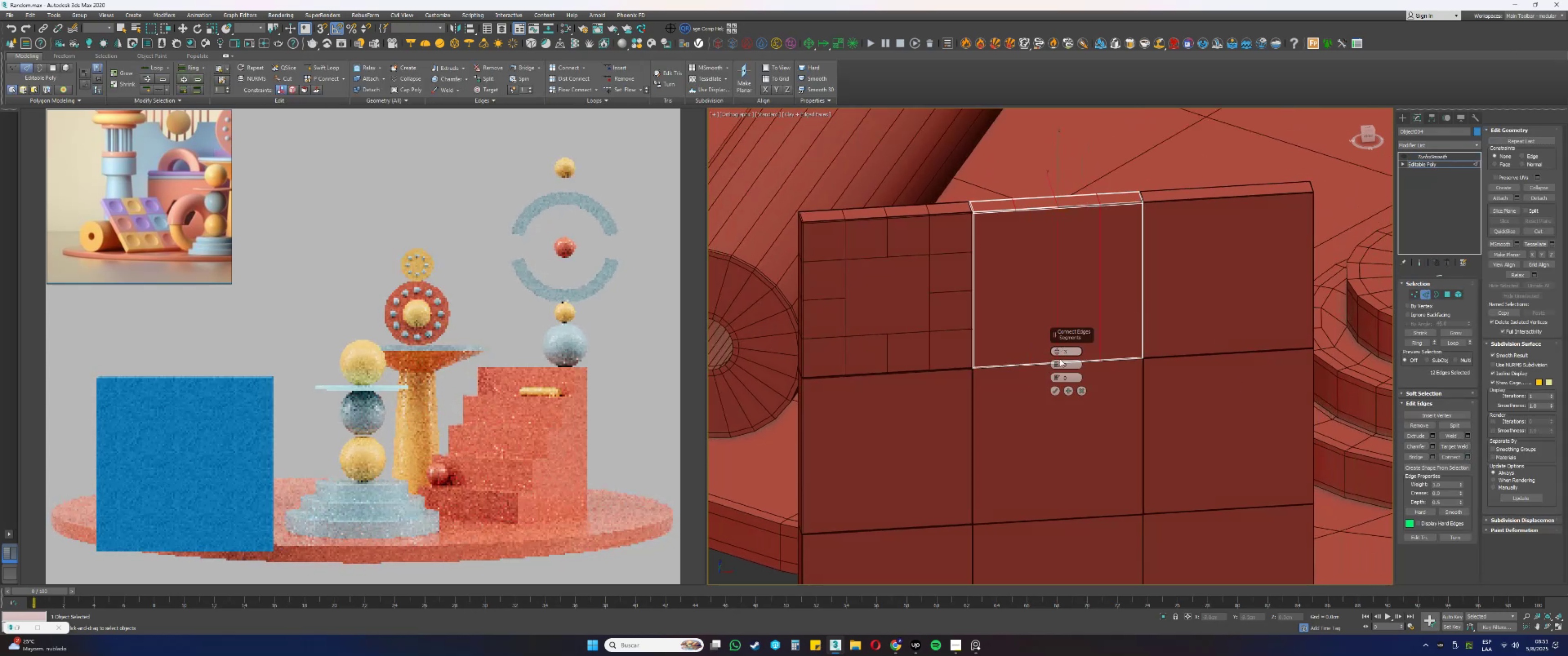 
left_click([1056, 390])
 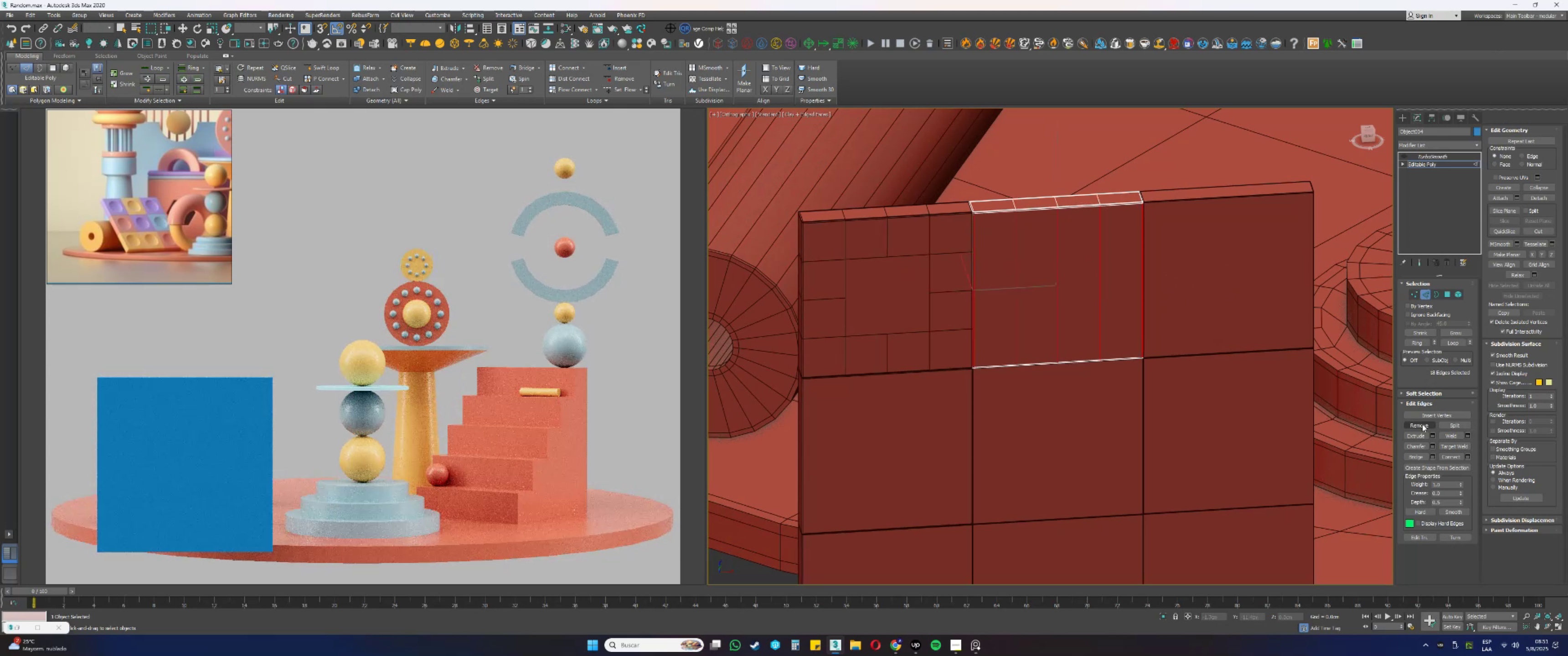 
left_click([1454, 457])
 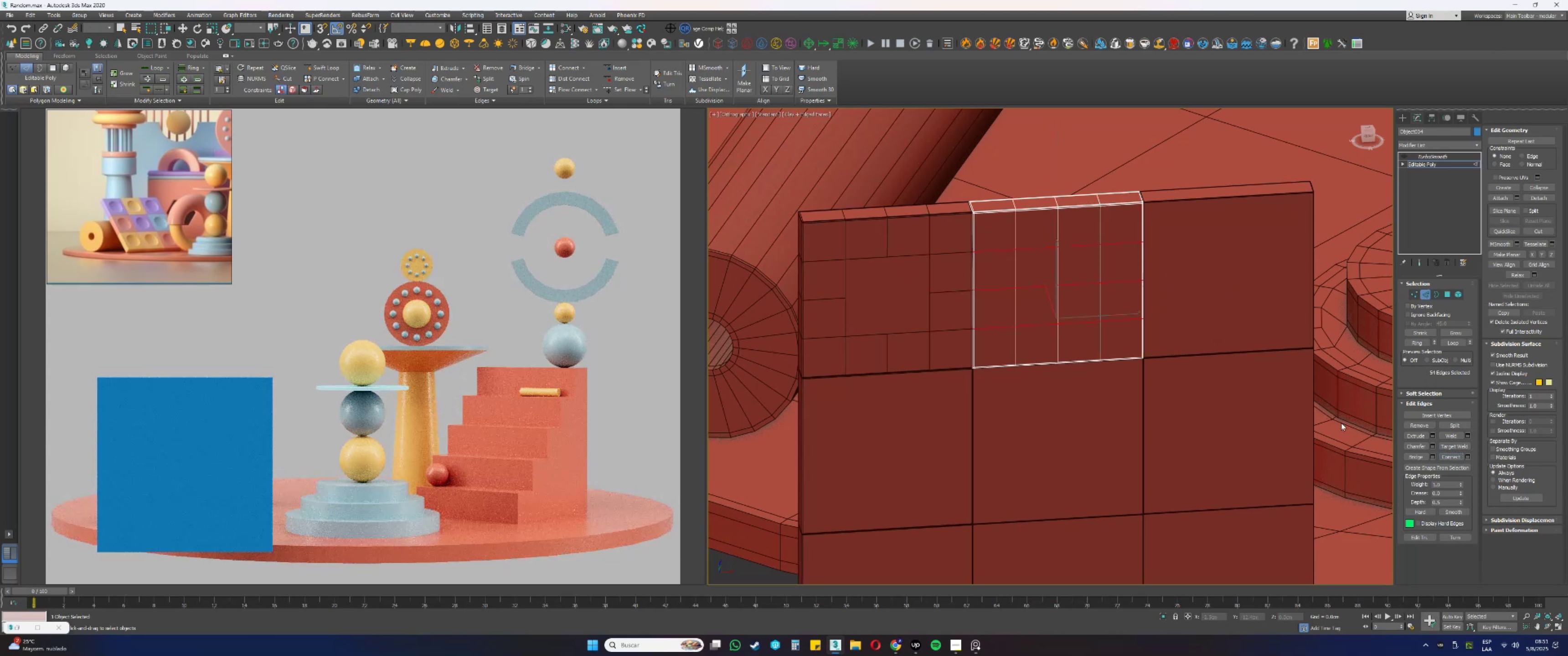 
key(Alt+AltLeft)
 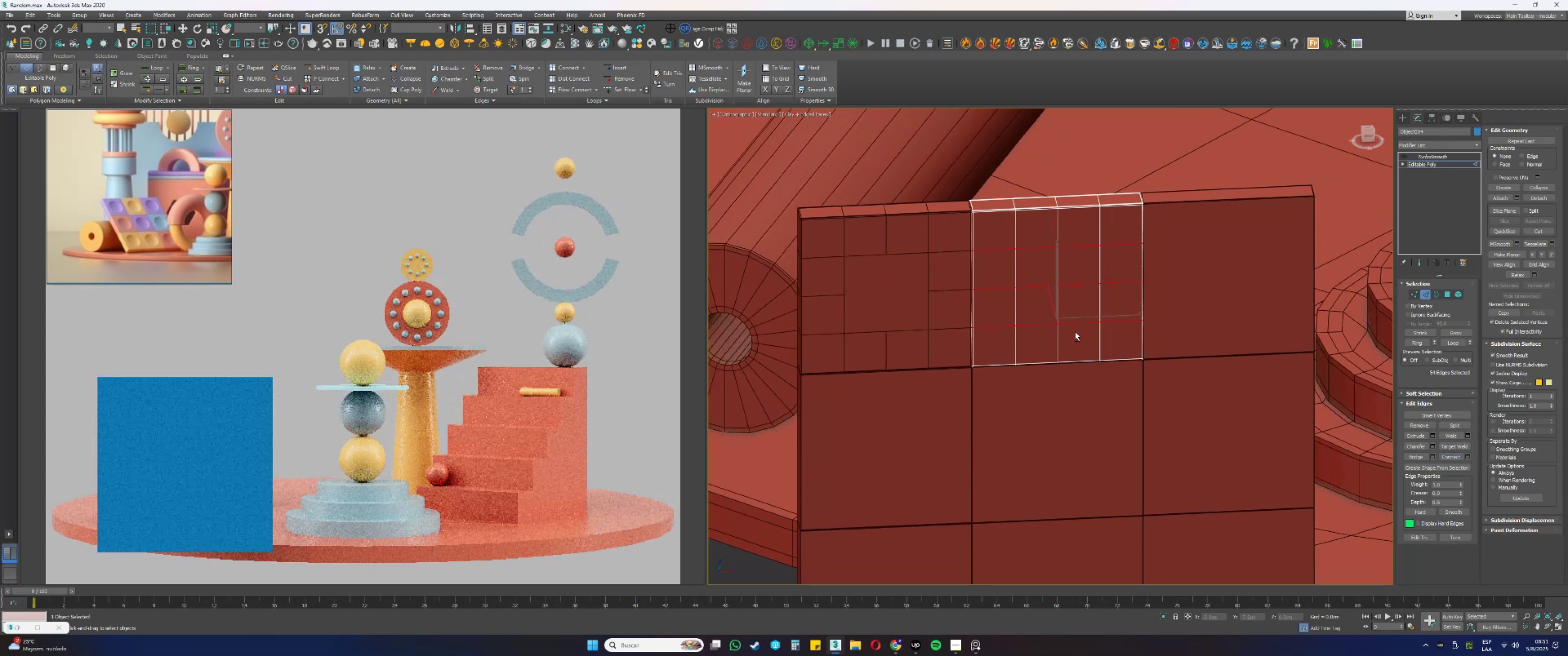 
key(4)
 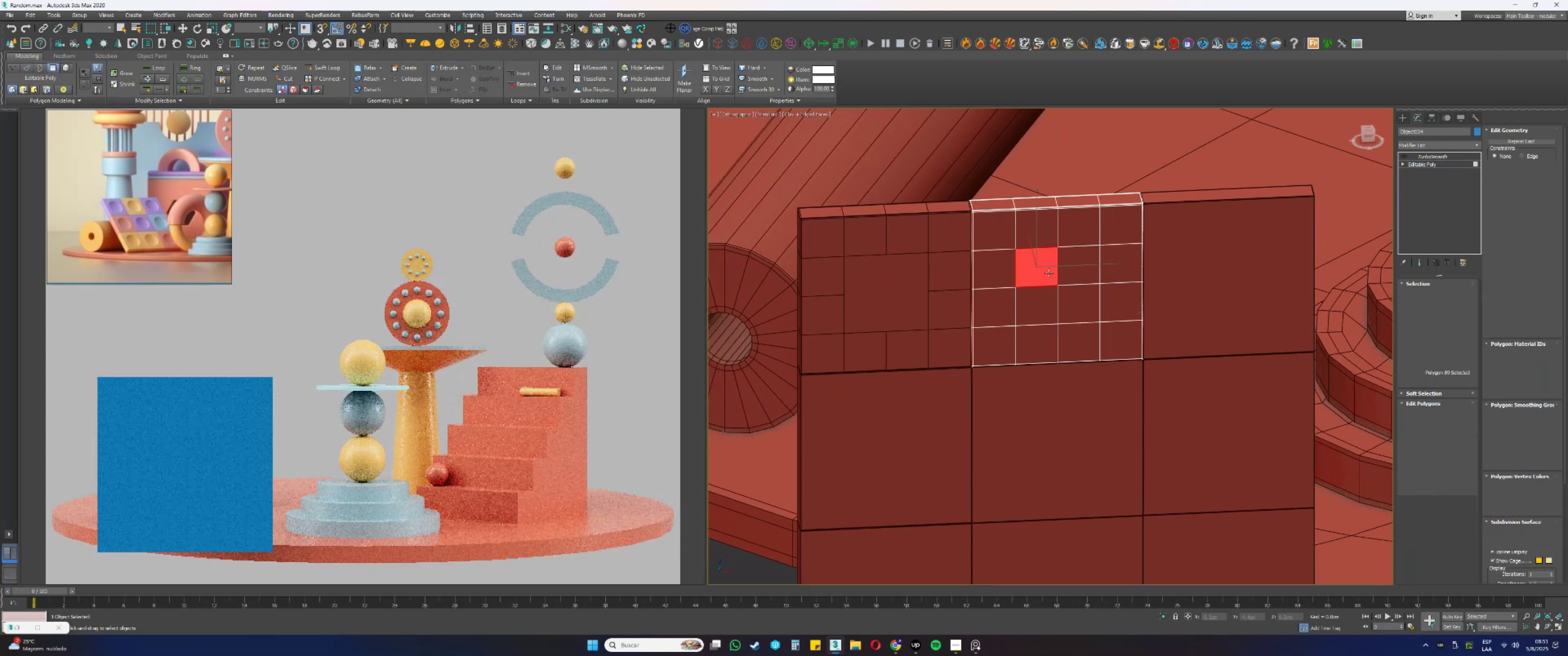 
hold_key(key=ControlLeft, duration=0.71)
double_click([1067, 274])
 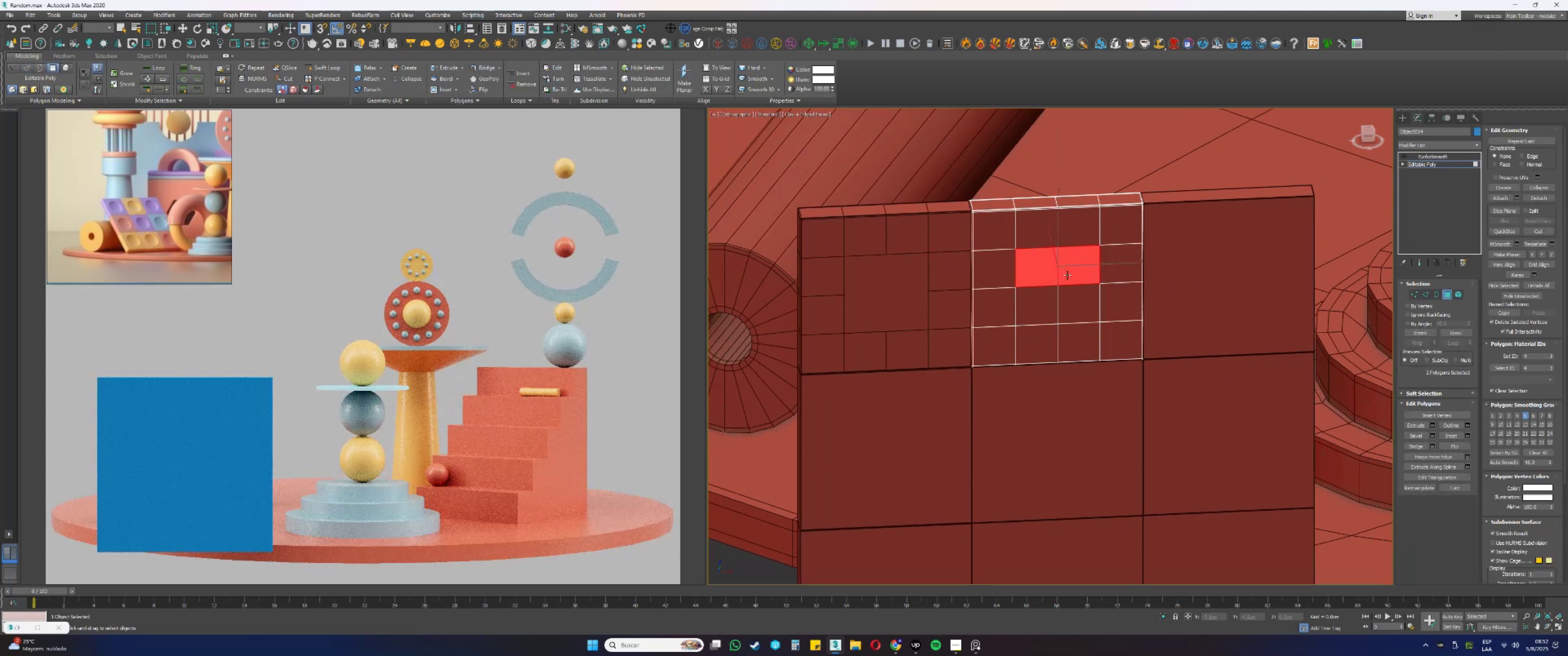 
triple_click([1065, 302])
 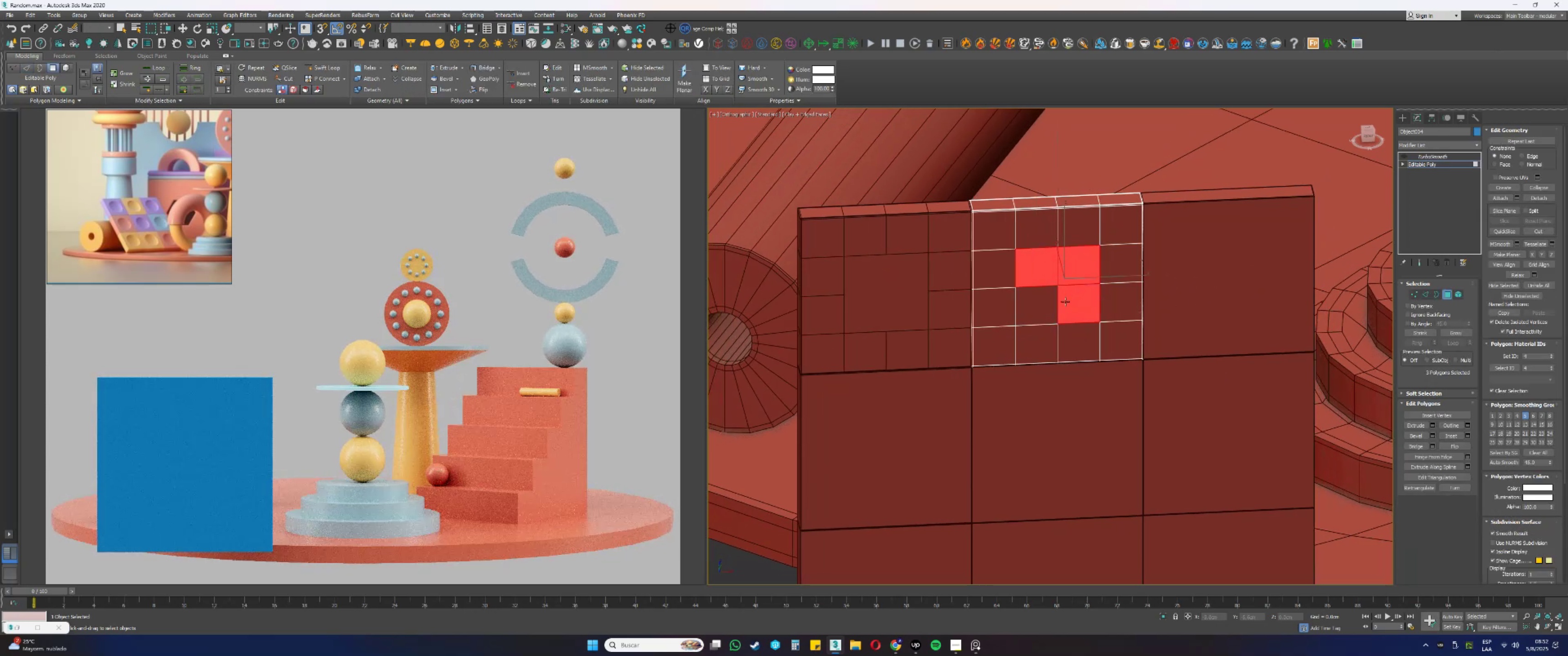 
triple_click([1053, 300])
 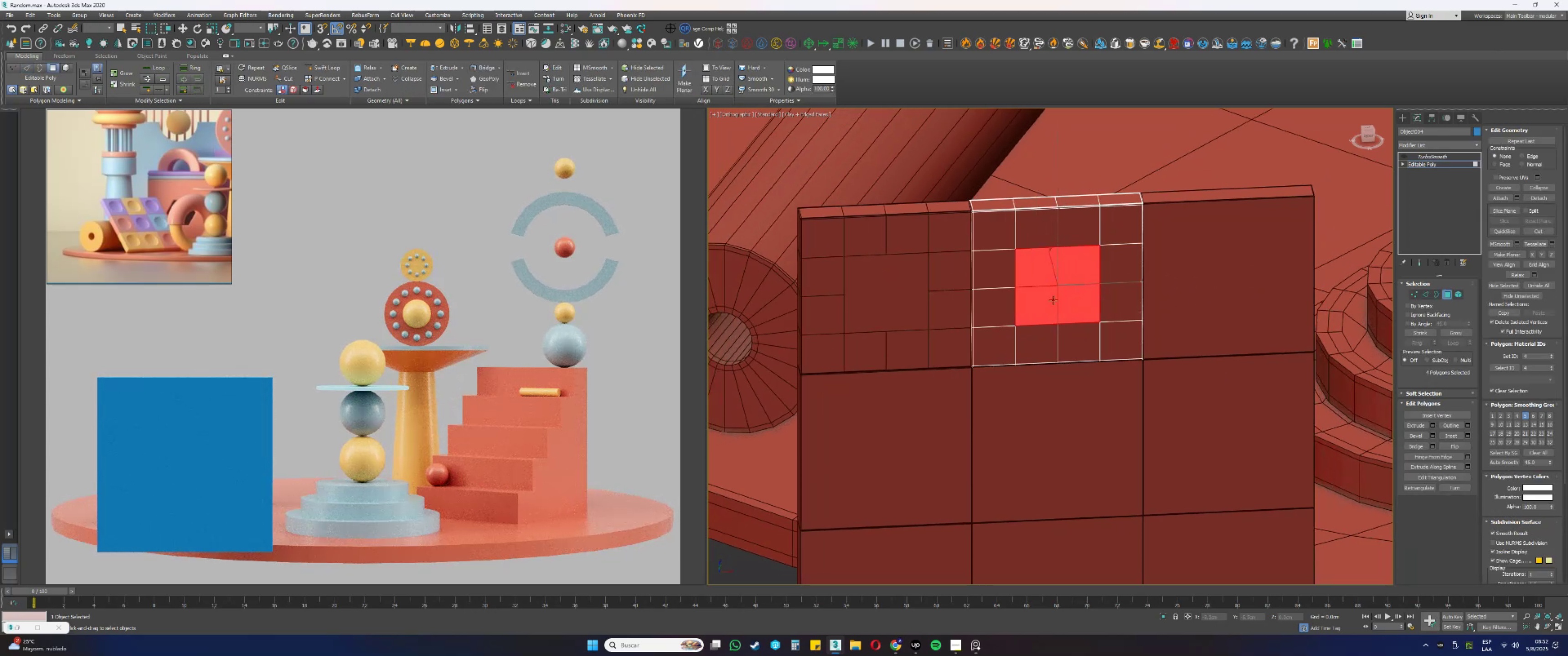 
wait(5.12)
 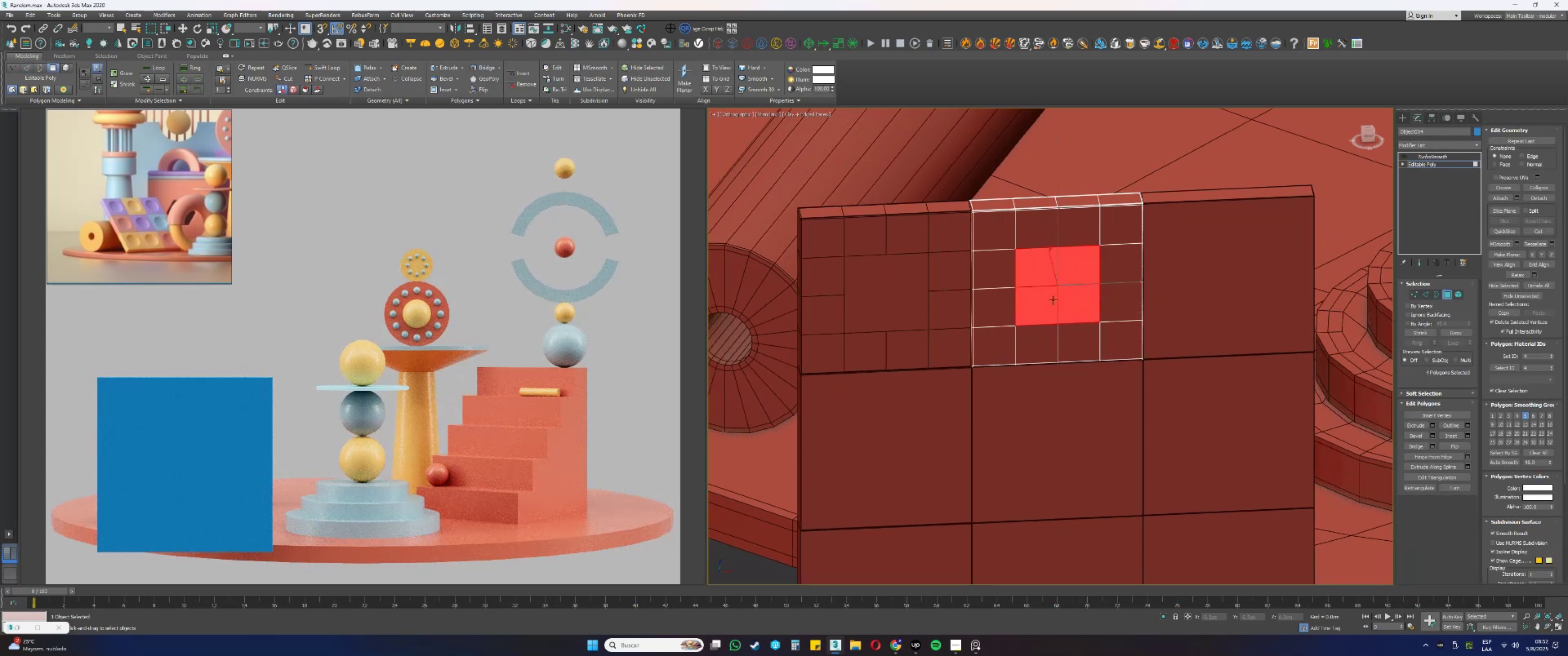 
key(Delete)
 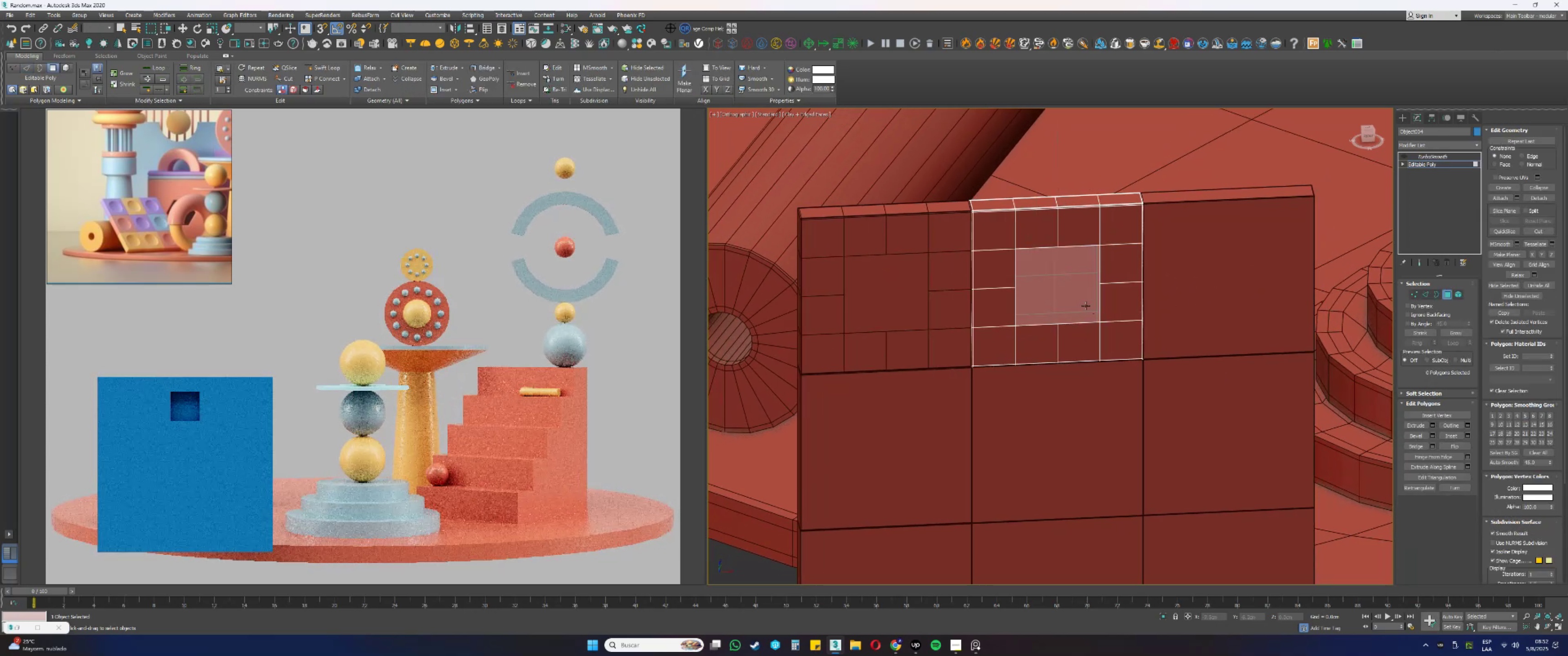 
key(3)
 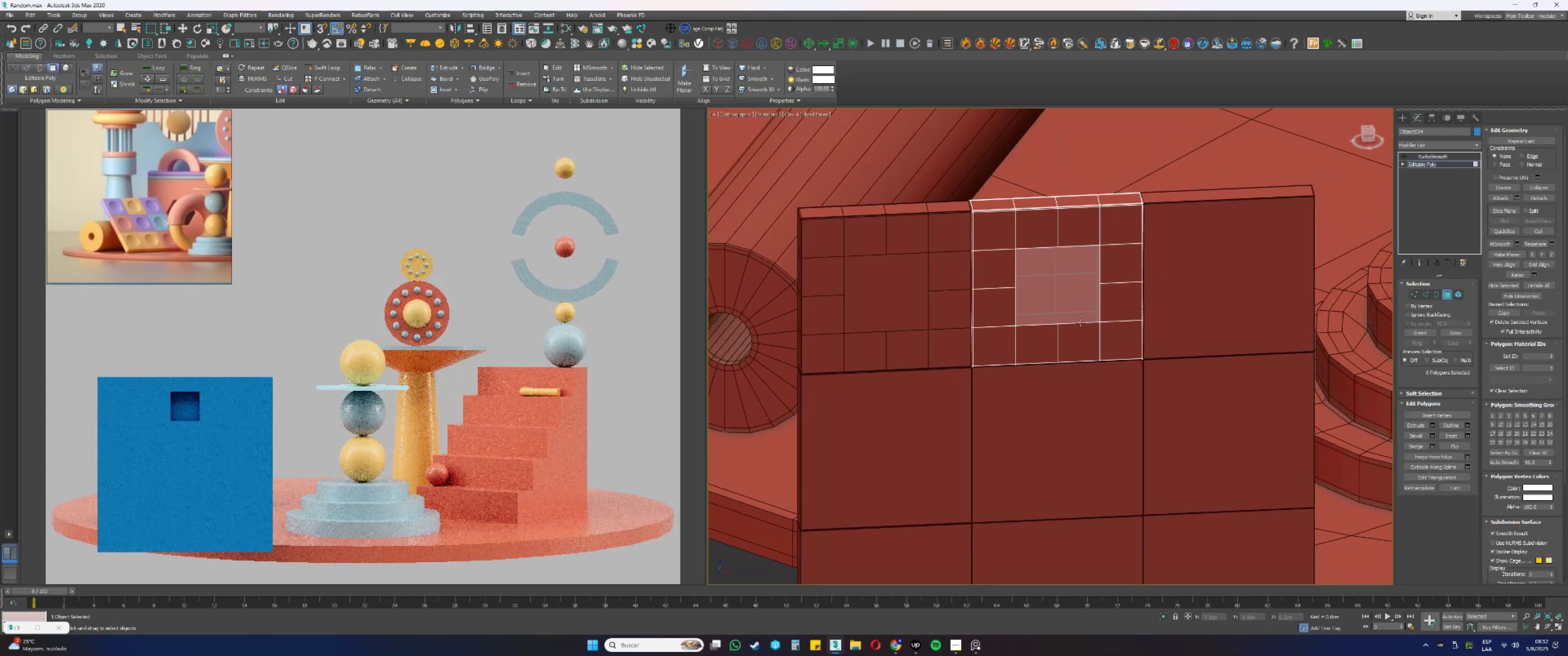 
left_click([1081, 323])
 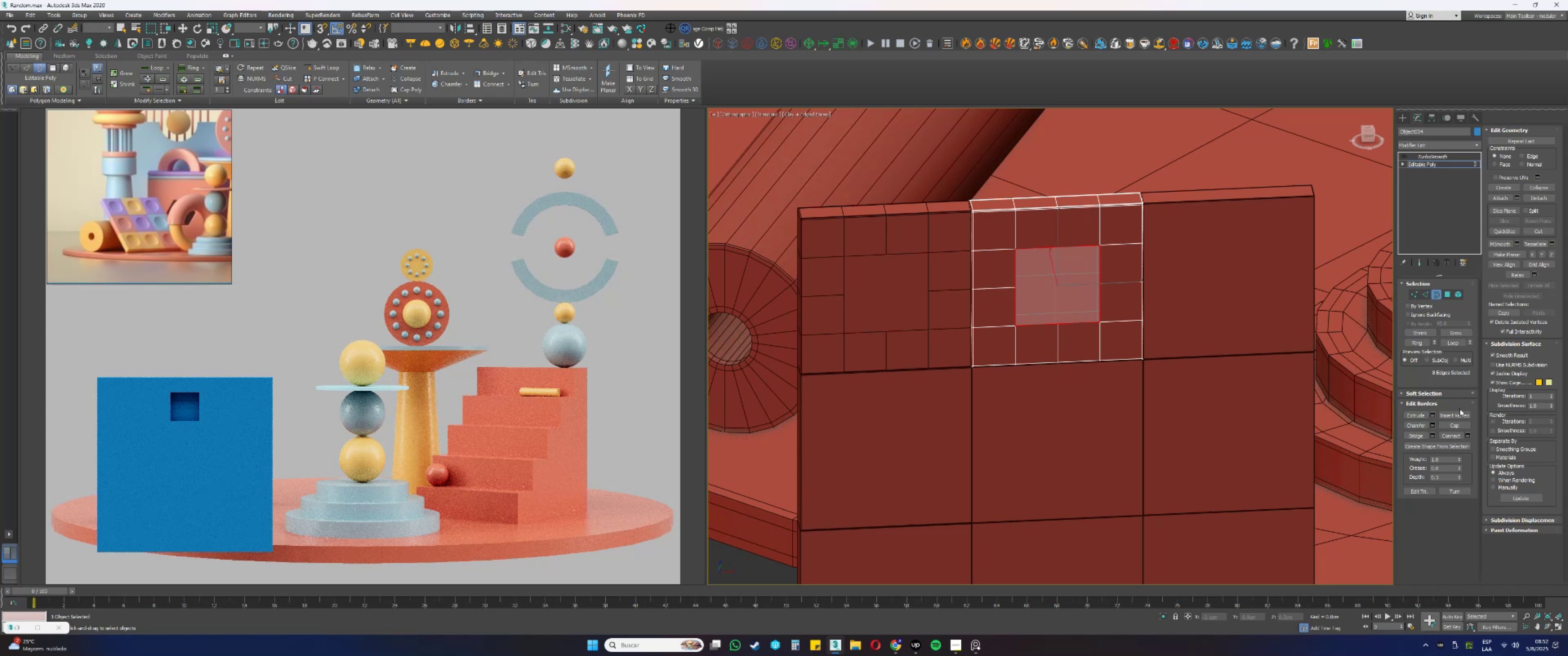 
left_click([1461, 425])
 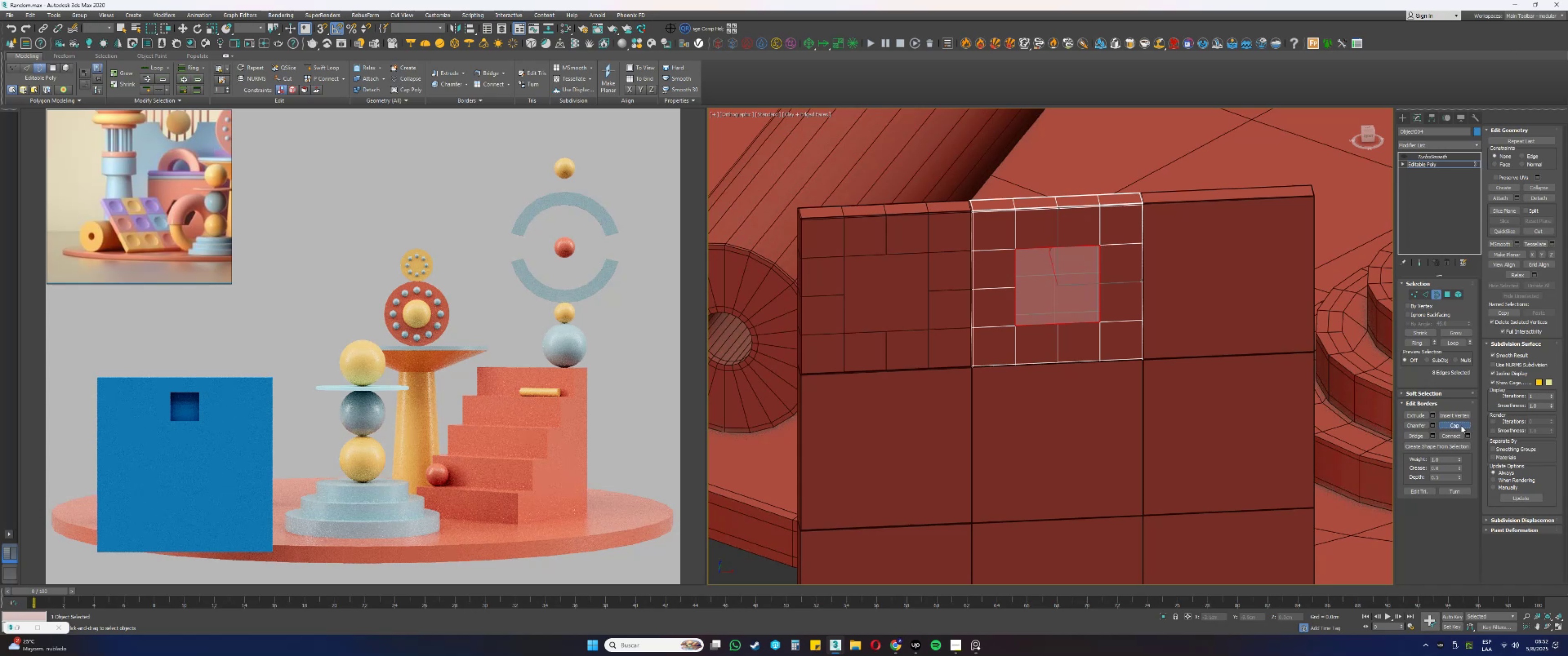 
key(4)
 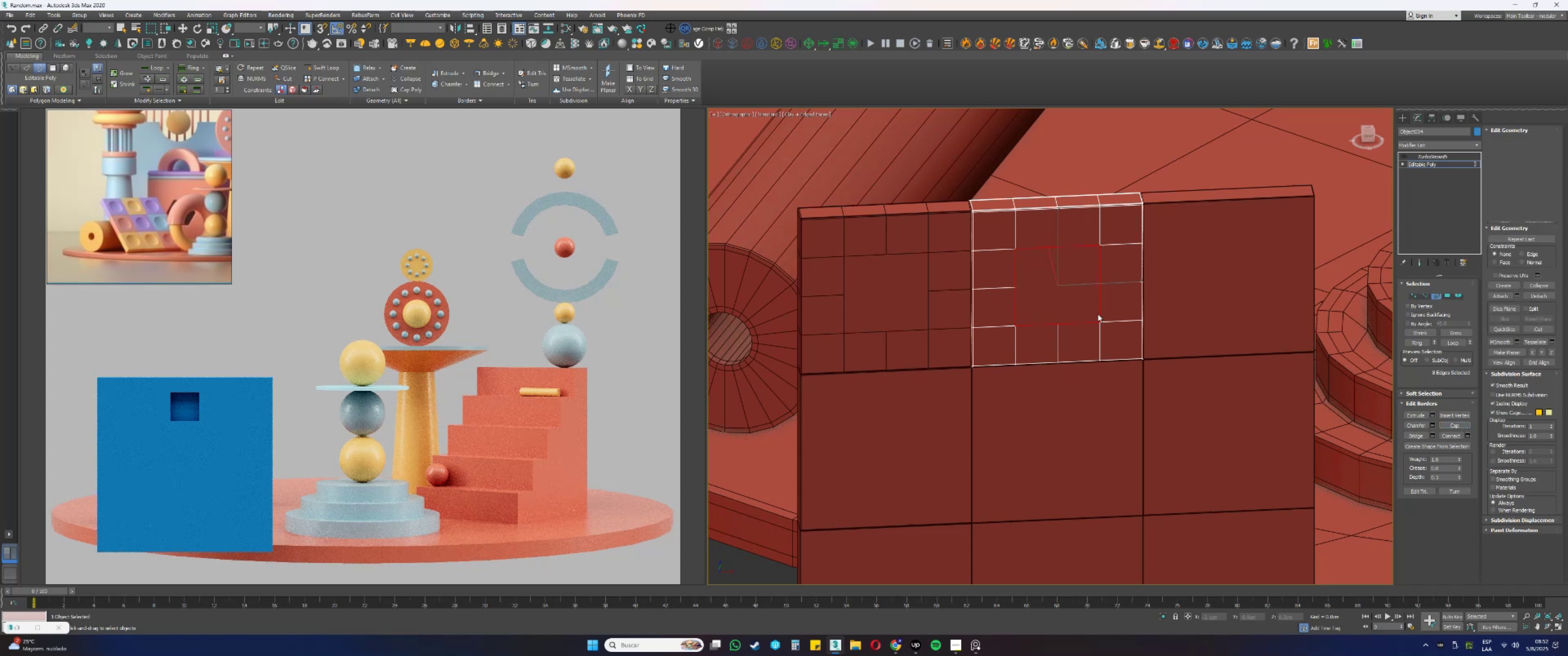 
left_click([1078, 303])
 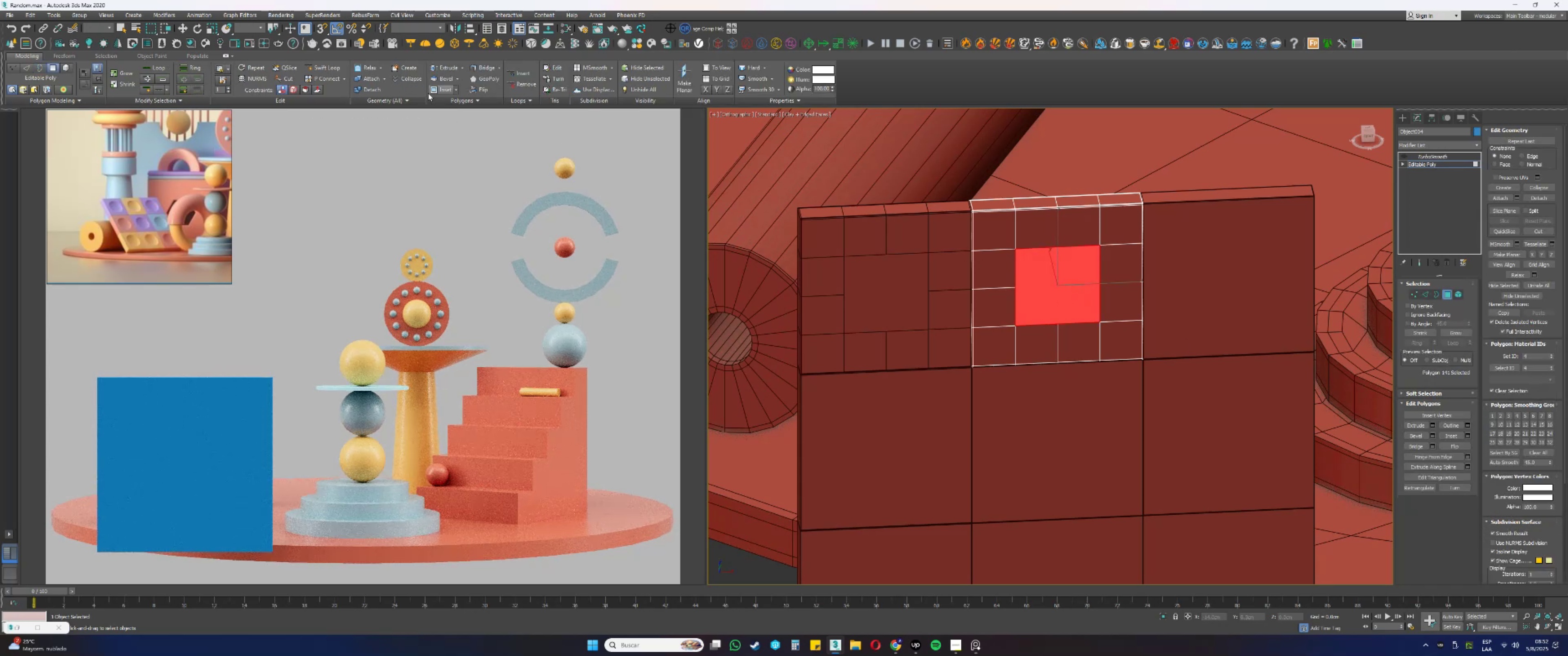 
left_click([475, 82])
 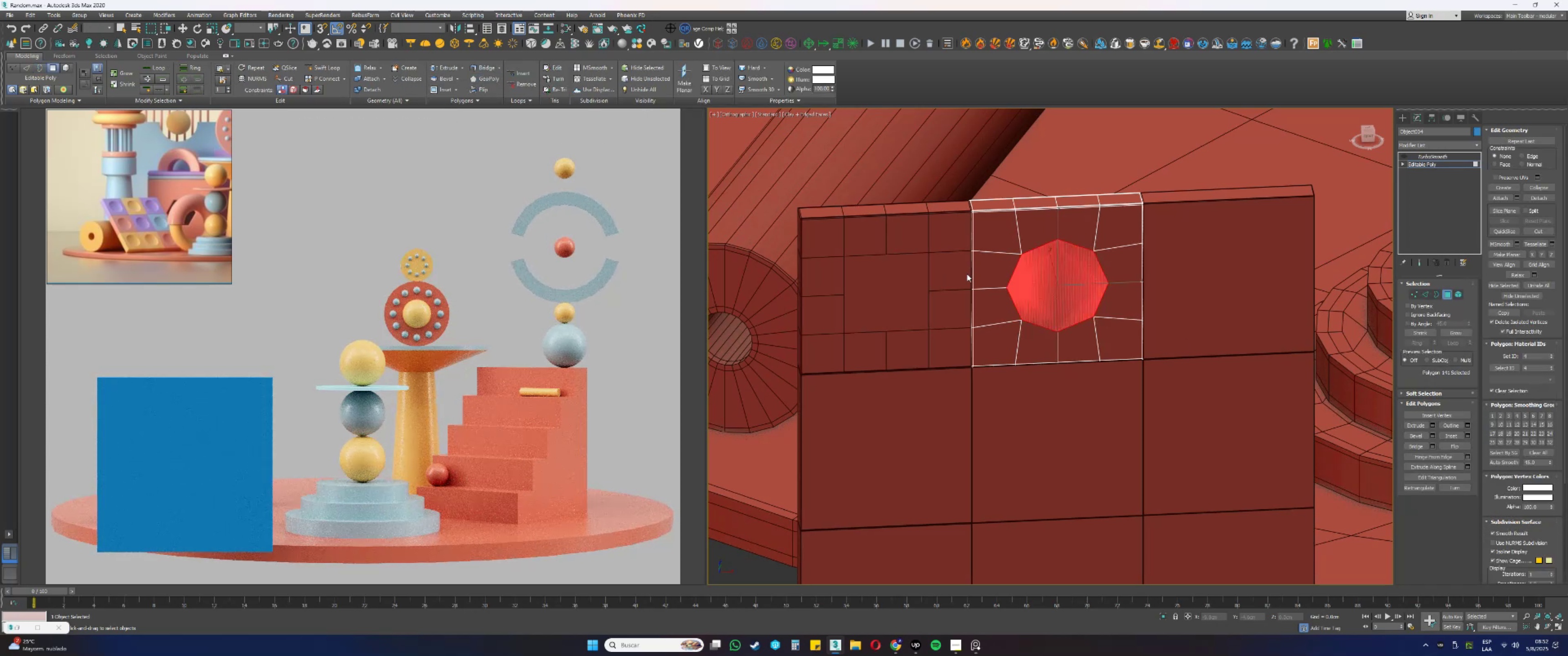 
key(4)
 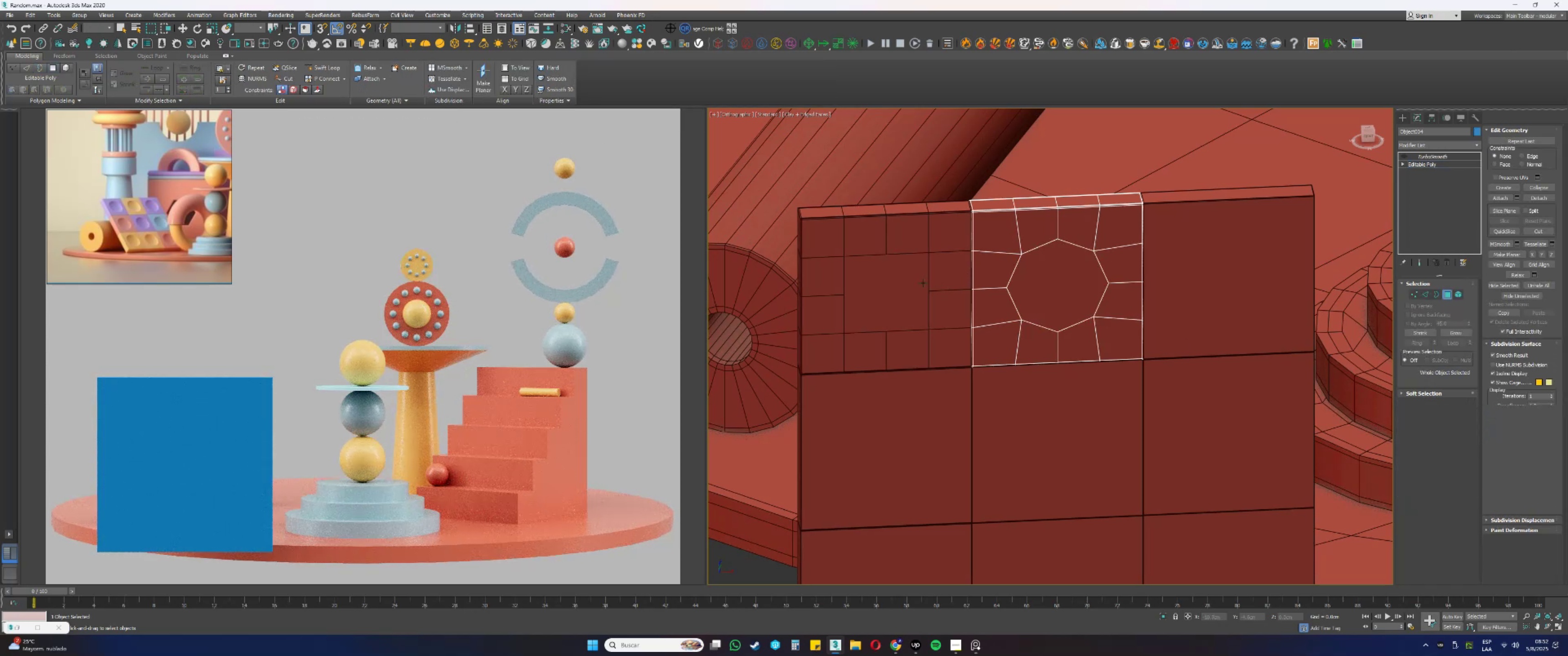 
left_click([912, 283])
 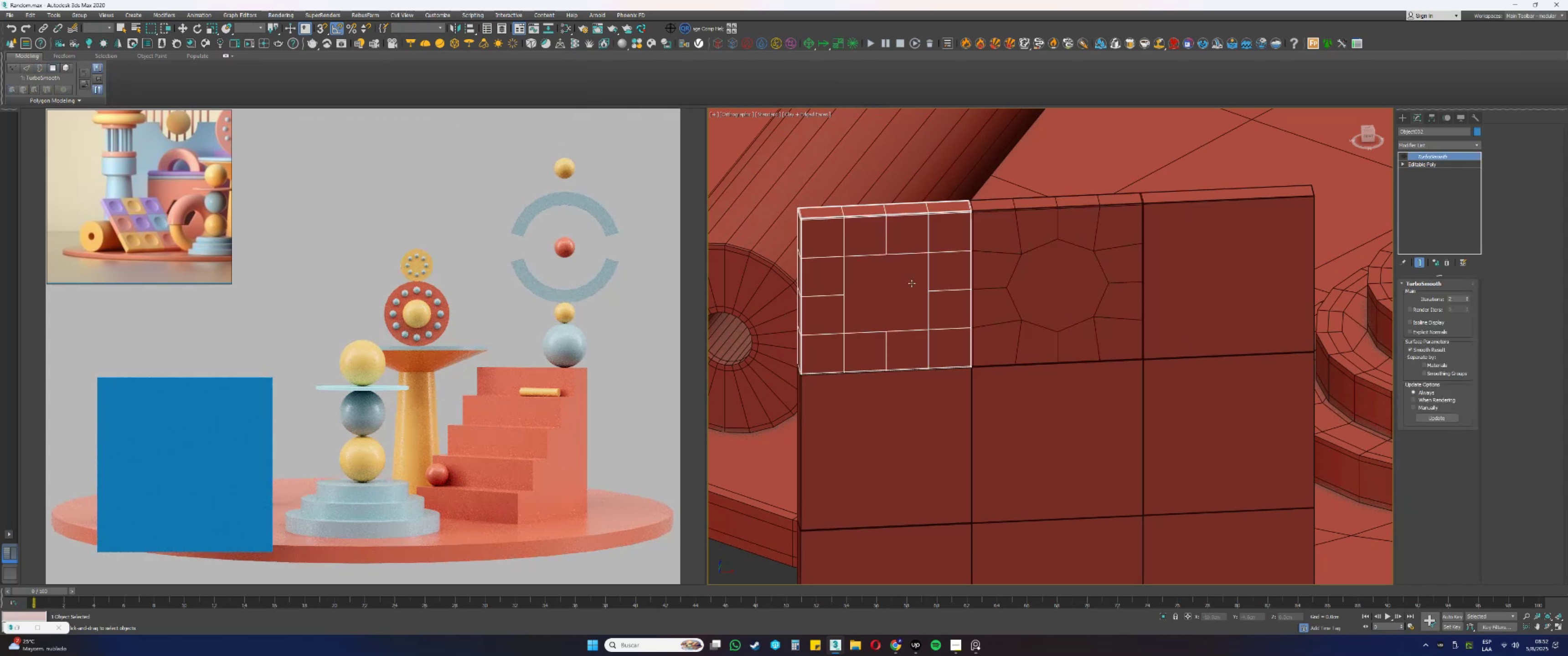 
type(44)
 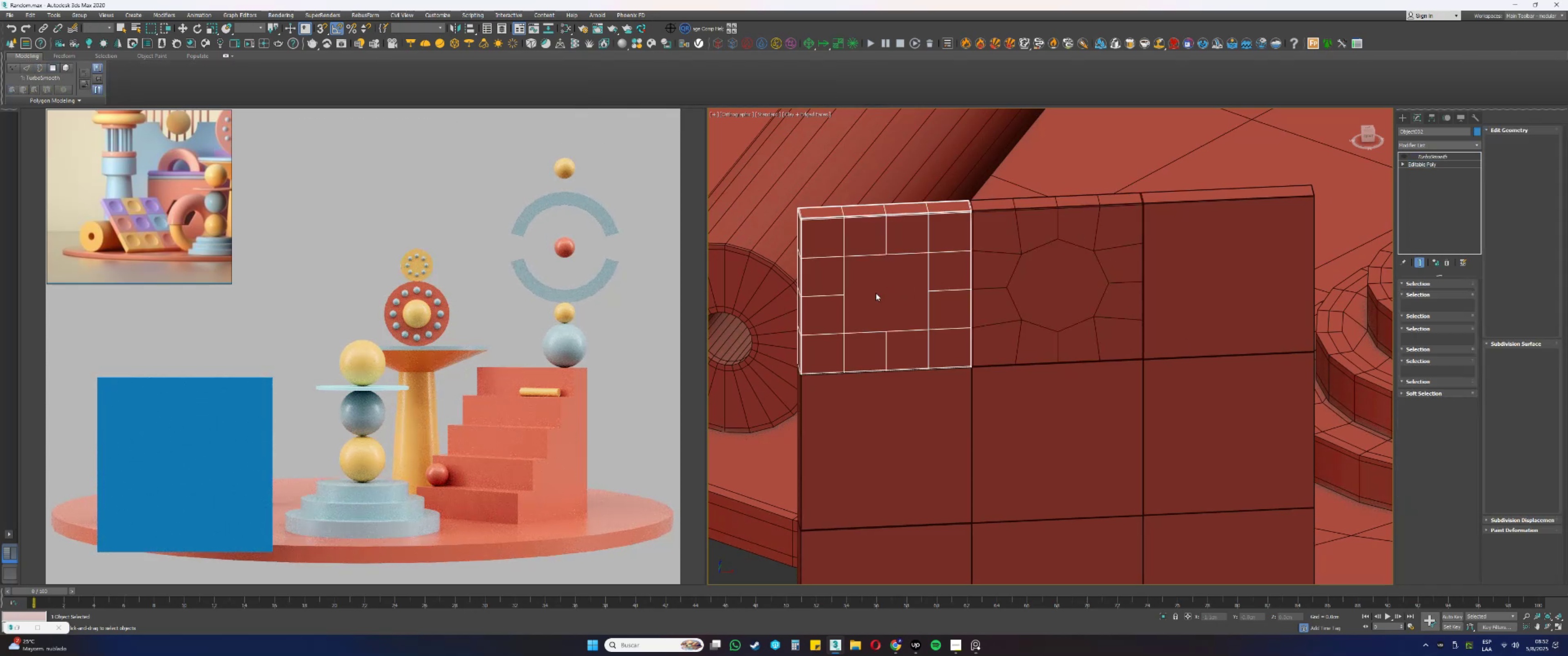 
left_click([876, 292])
 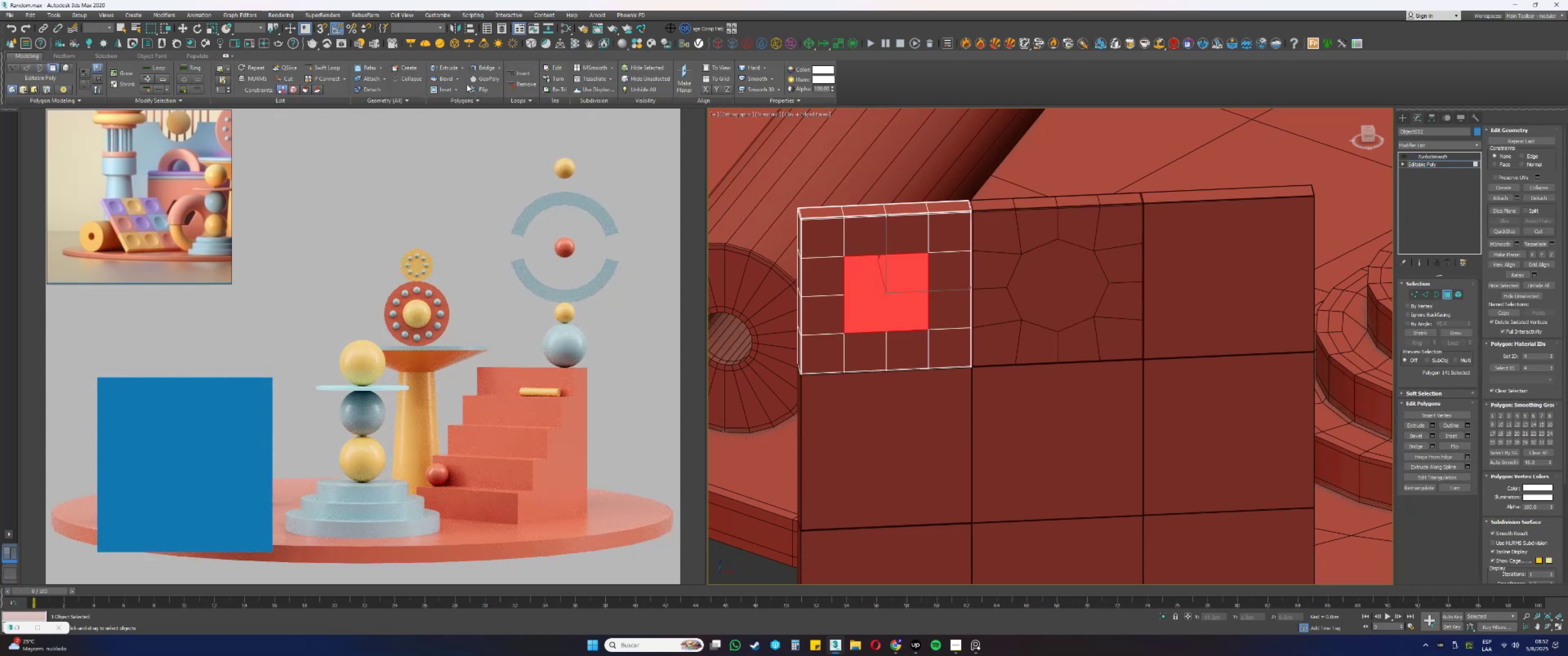 
left_click([480, 83])
 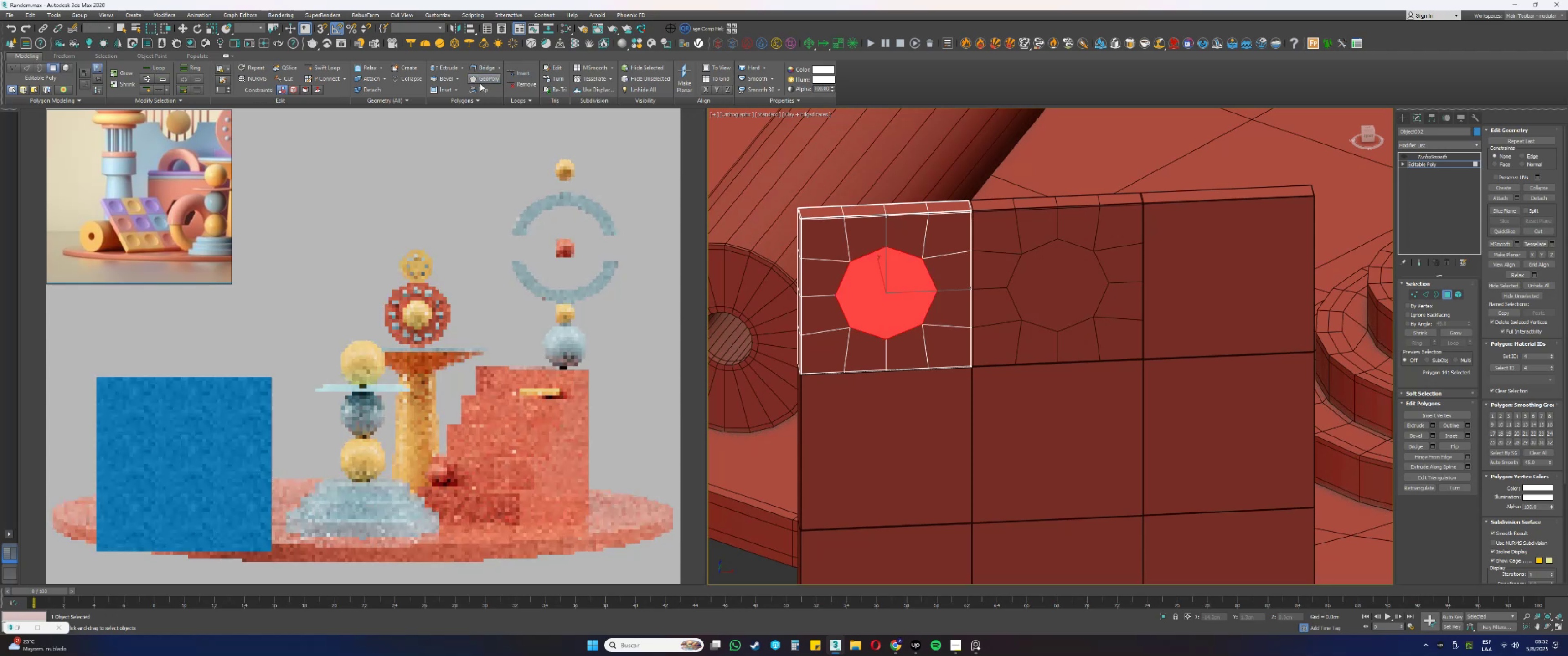 
key(4)
 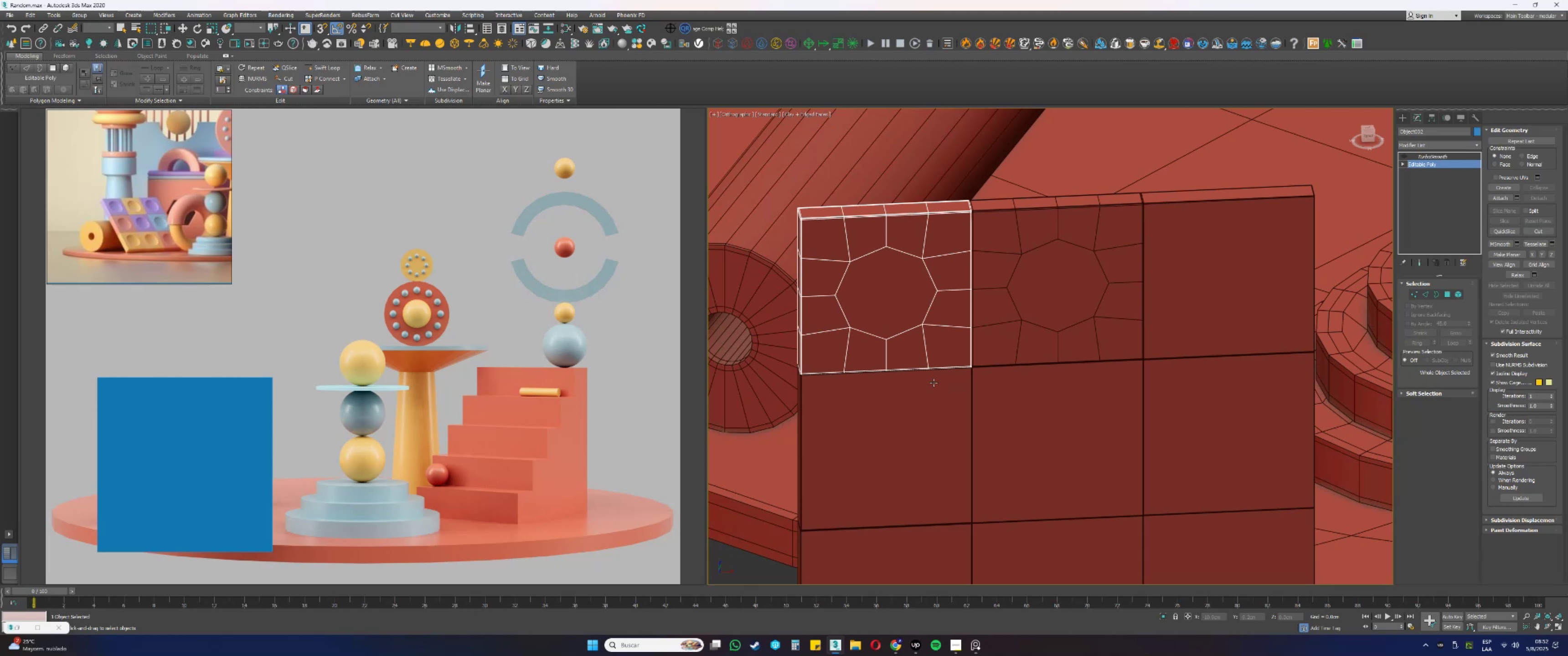 
wait(35.58)
 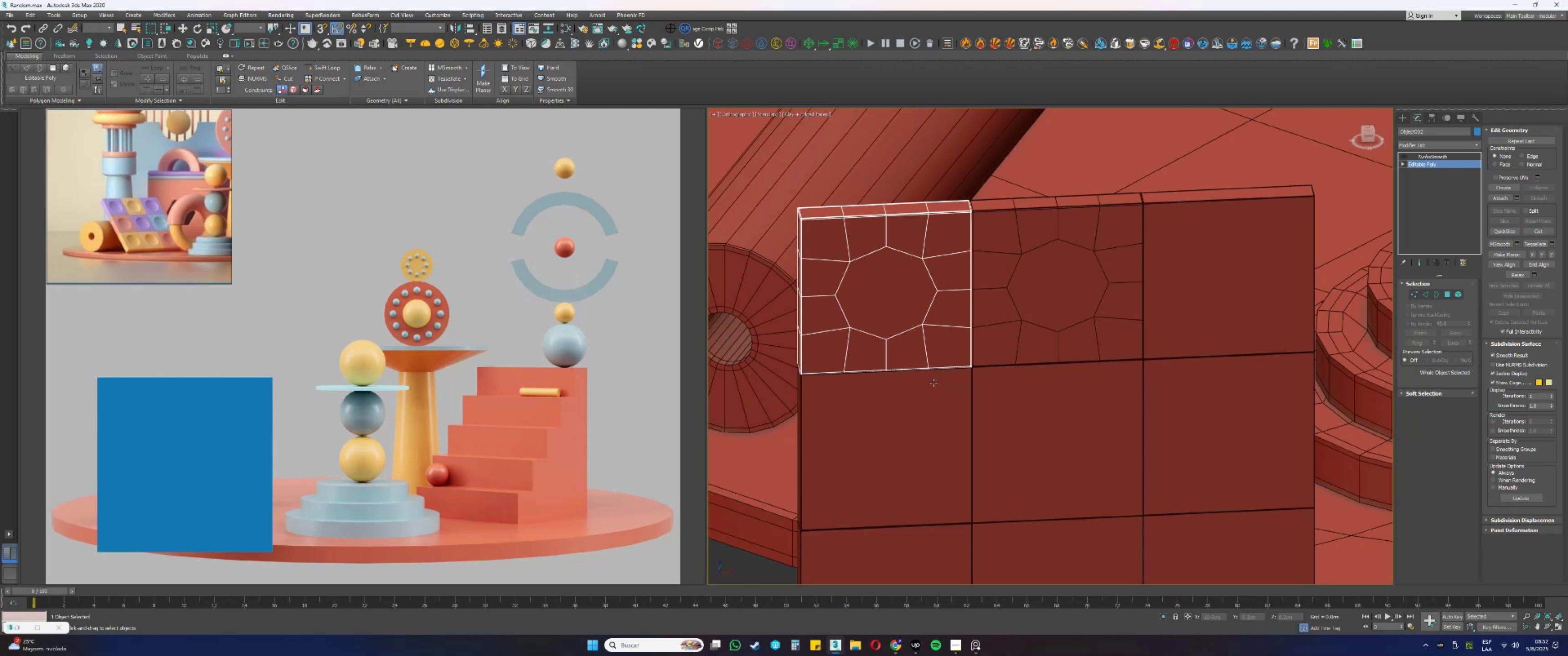 
left_click([1182, 270])
 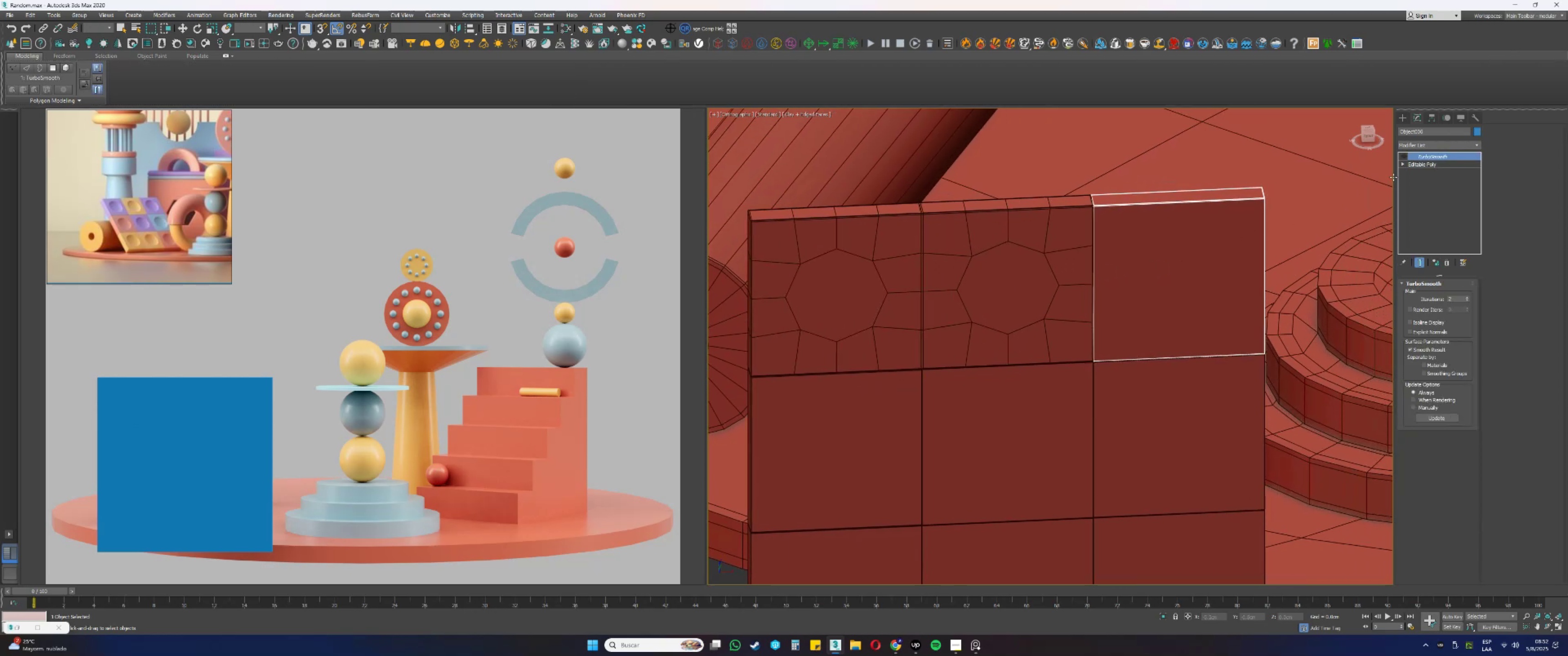 
left_click([1419, 165])
 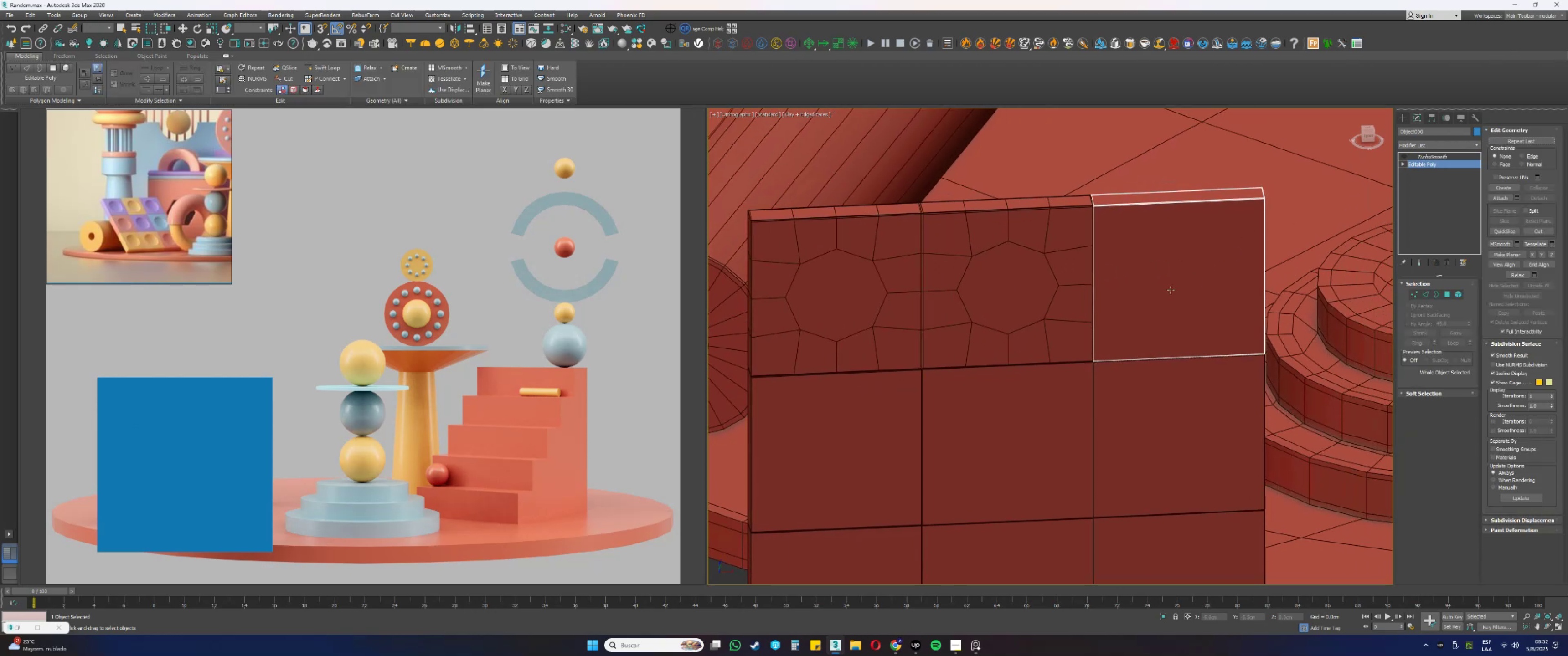 
key(2)
 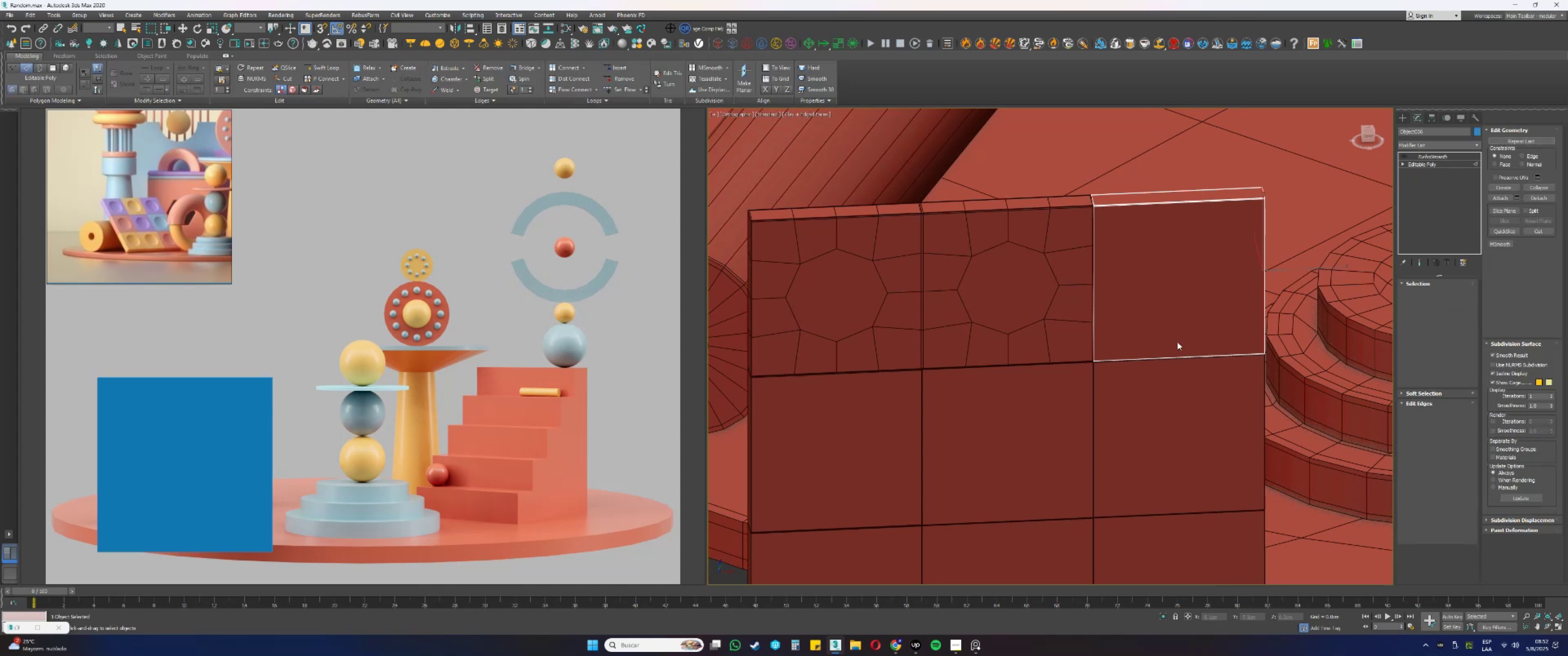 
left_click_drag(start_coordinate=[1186, 419], to_coordinate=[1186, 166])
 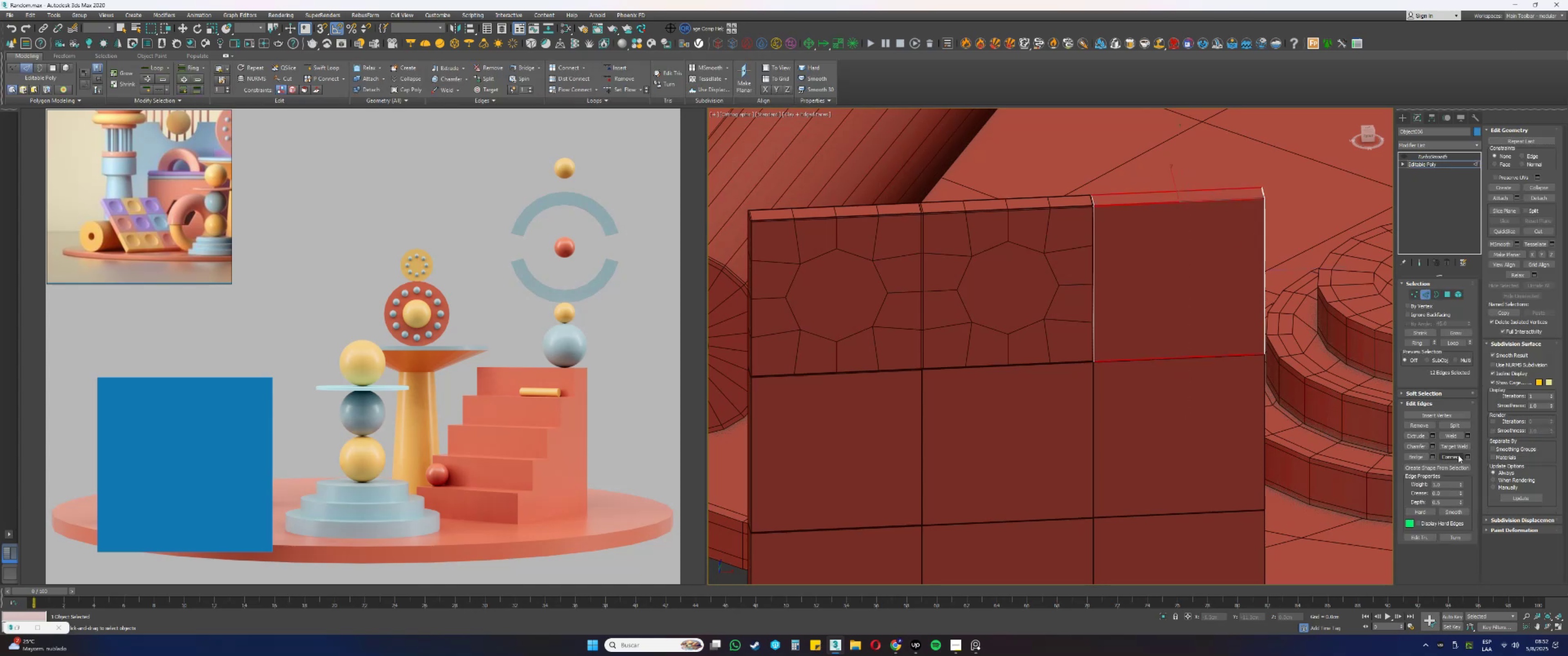 
left_click([1468, 456])
 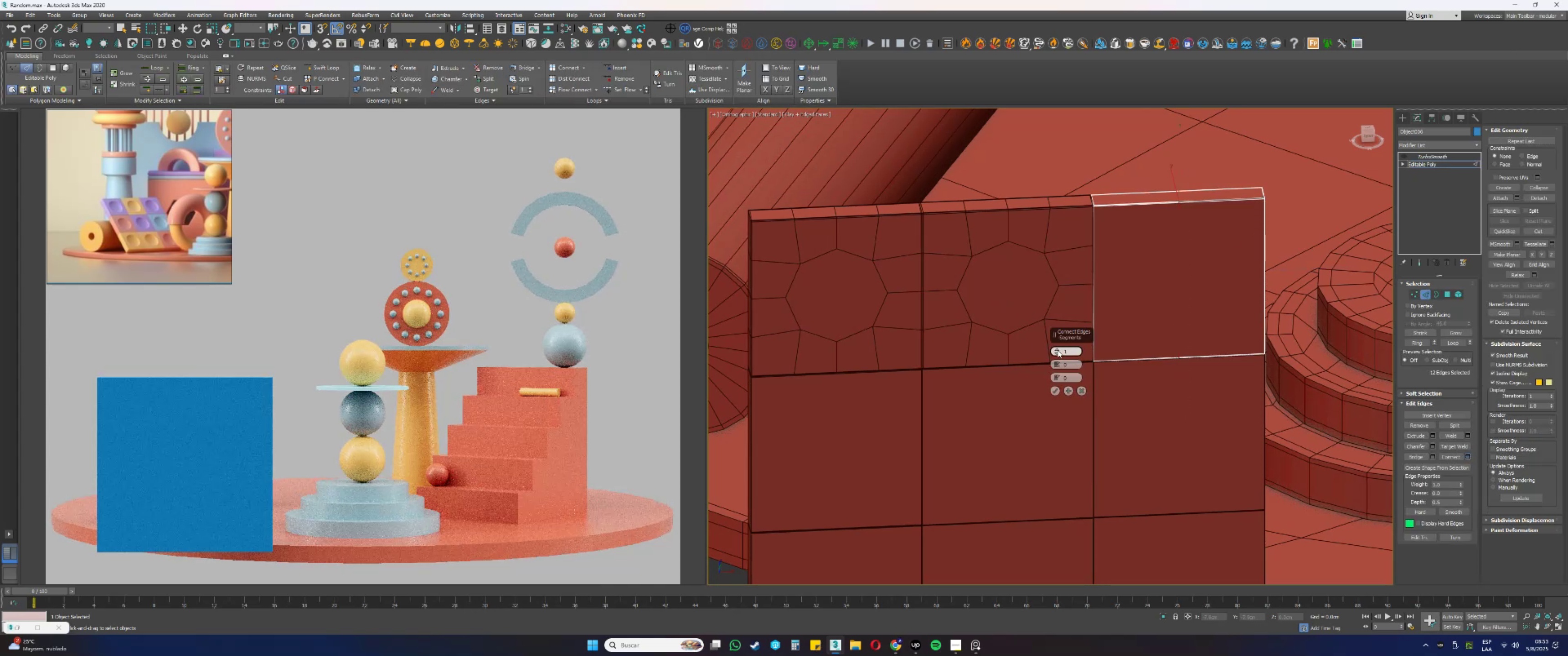 
double_click([1057, 350])
 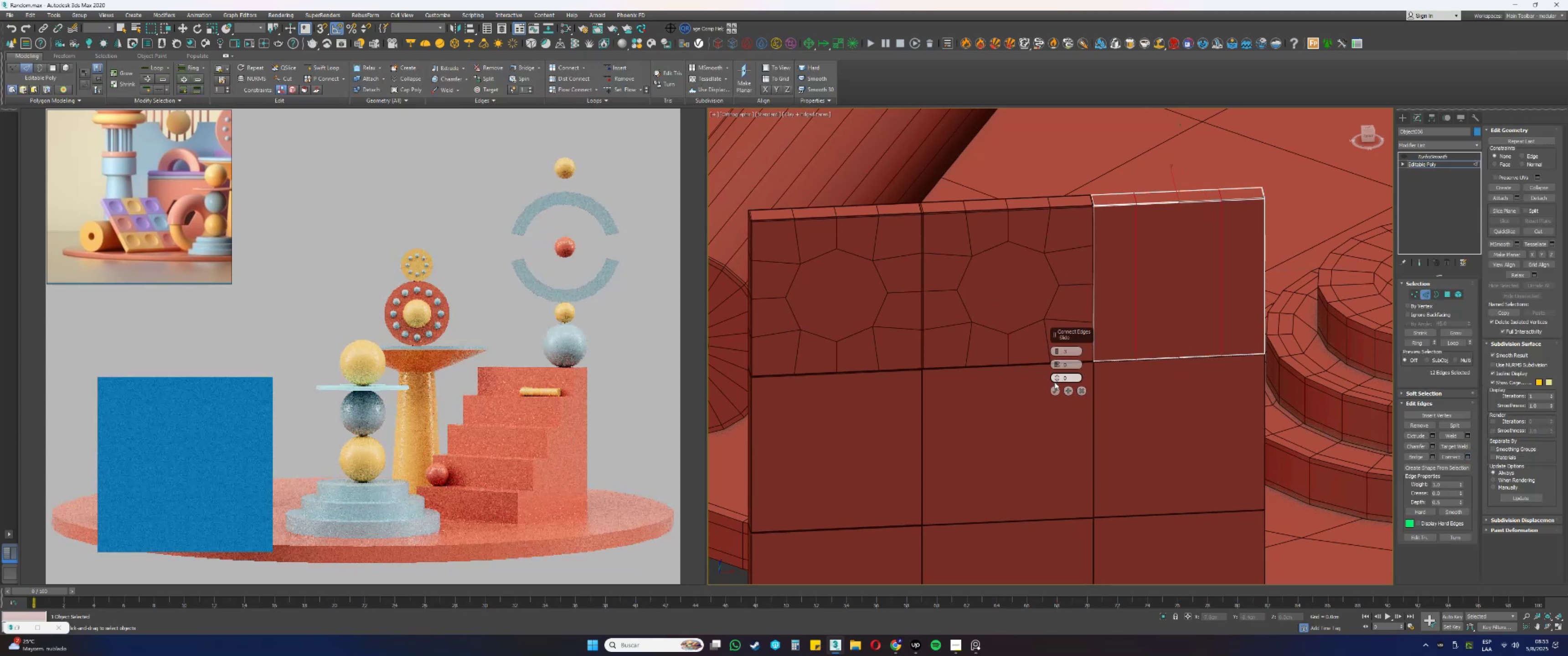 
left_click([1054, 390])
 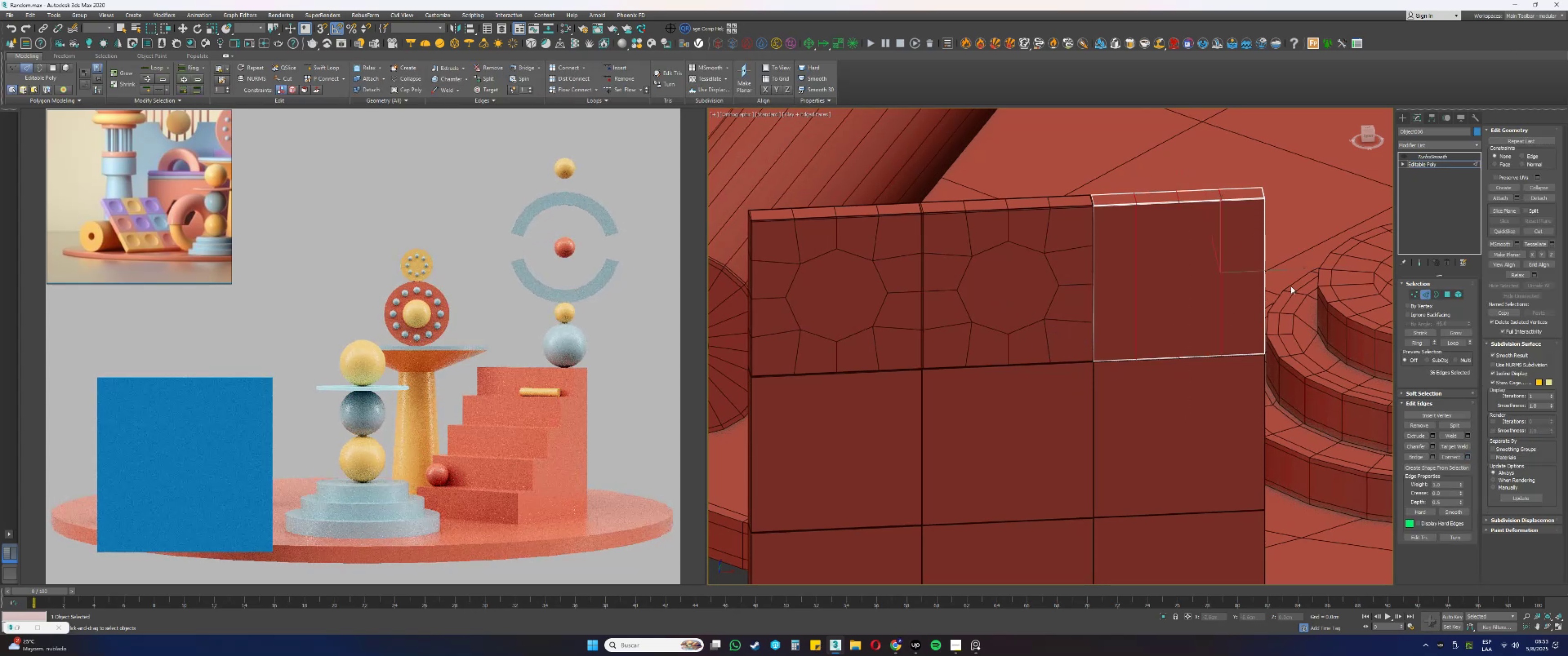 
left_click_drag(start_coordinate=[1335, 281], to_coordinate=[960, 255])
 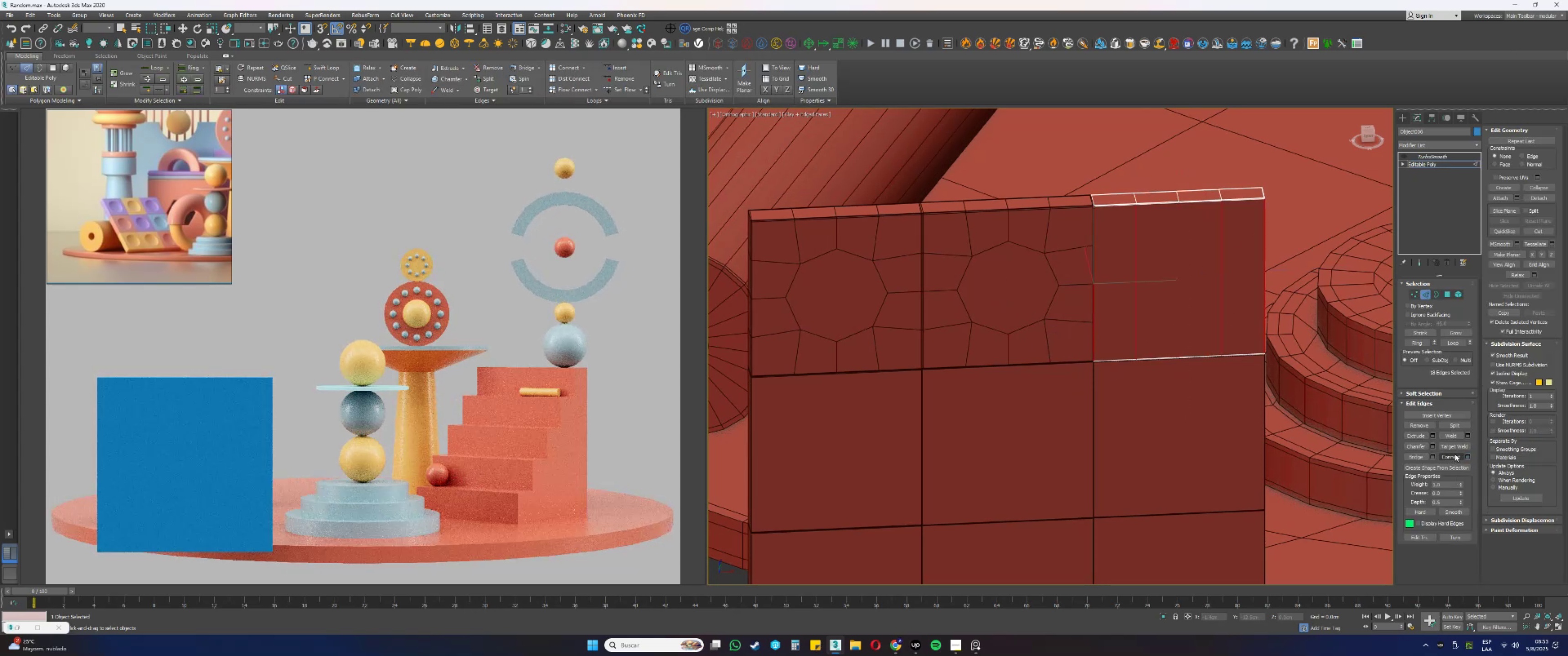 
left_click([1455, 456])
 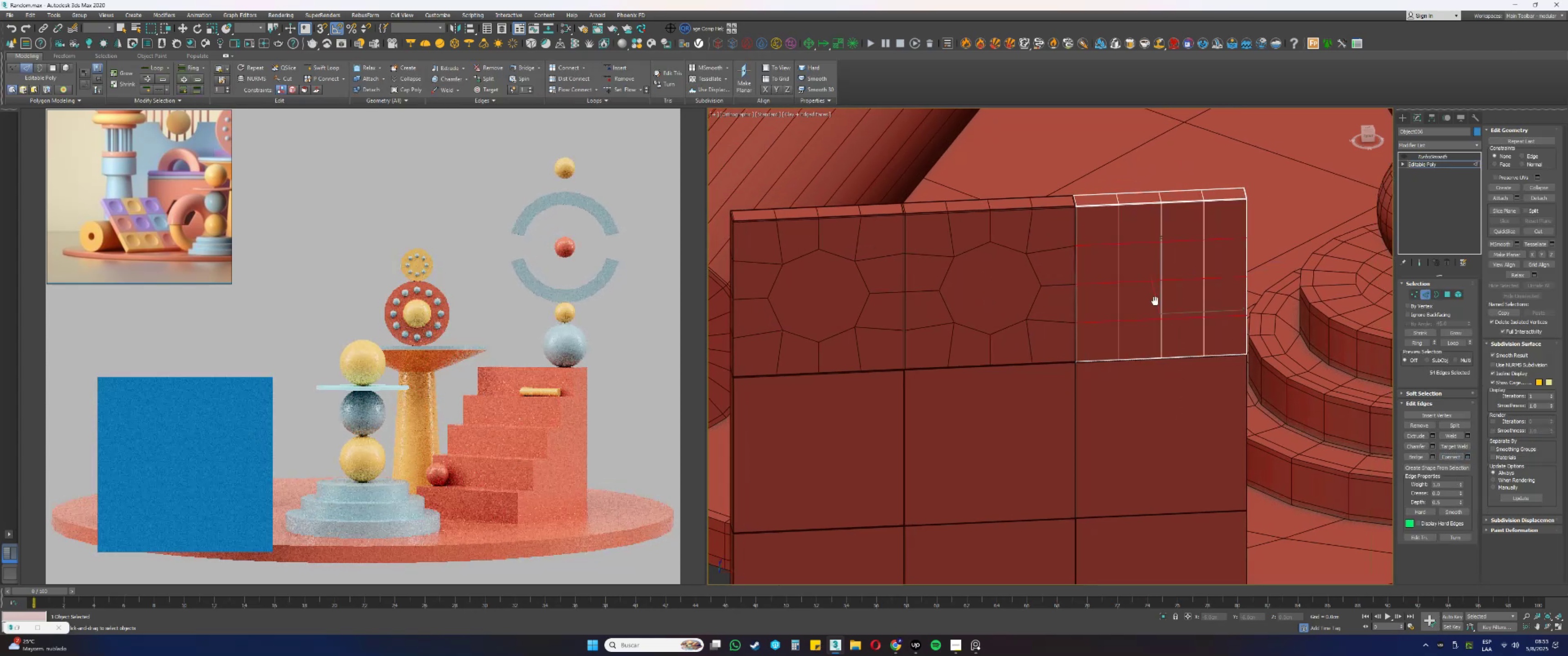 
key(4)
 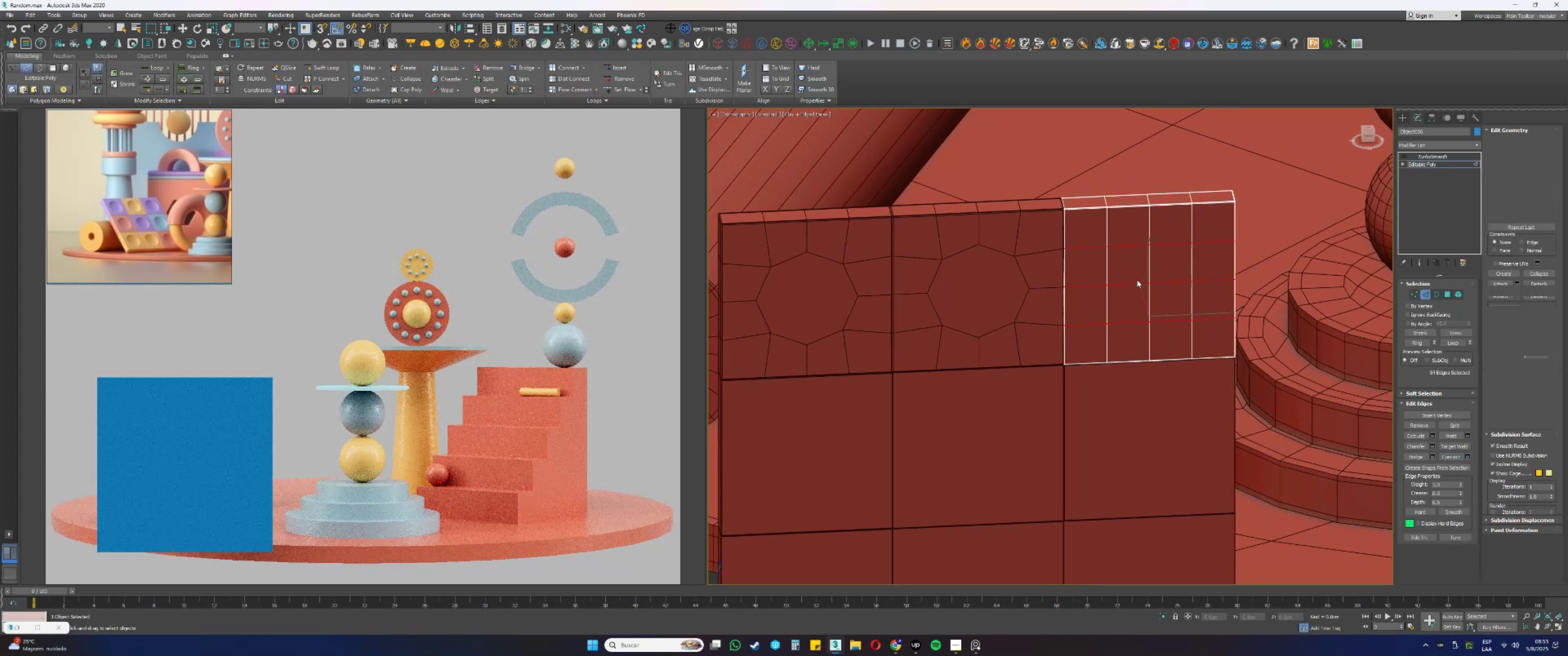 
left_click([1134, 272])
 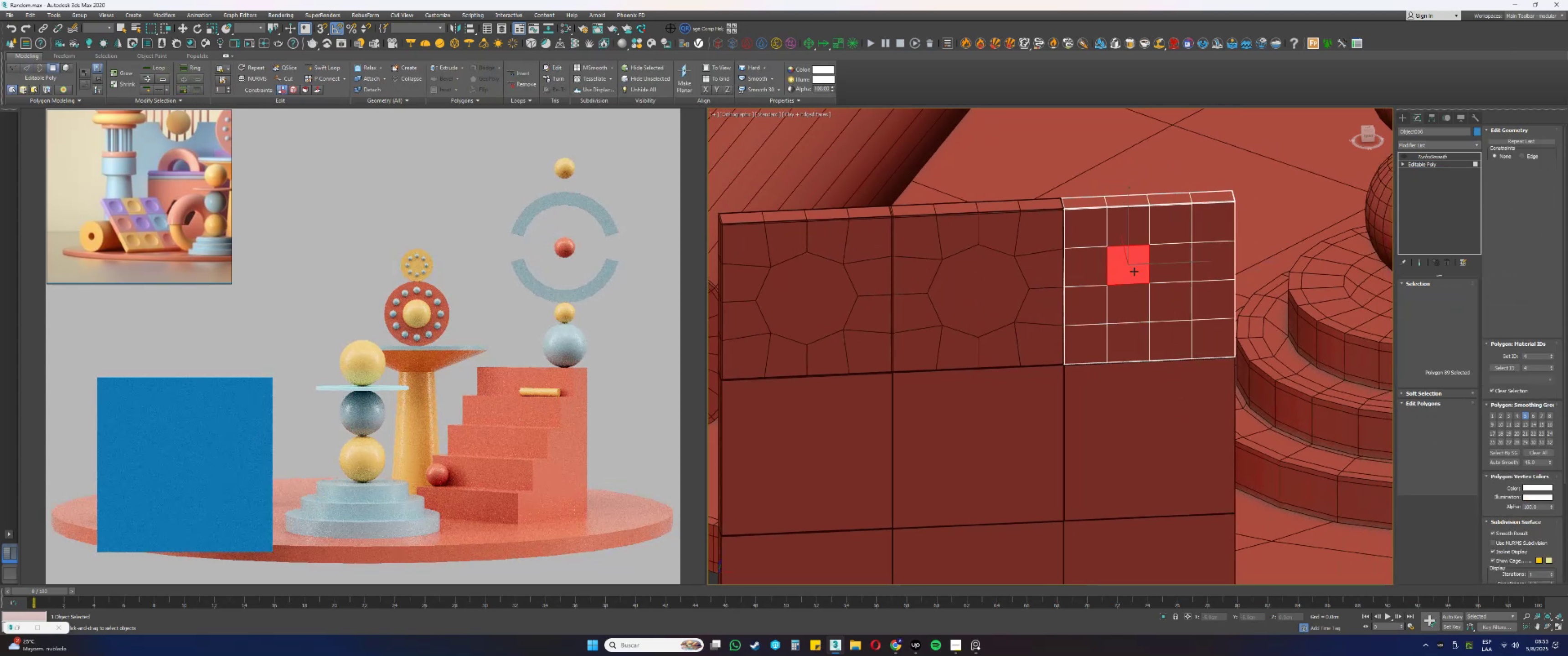 
hold_key(key=ControlLeft, duration=0.61)
double_click([1165, 272])
 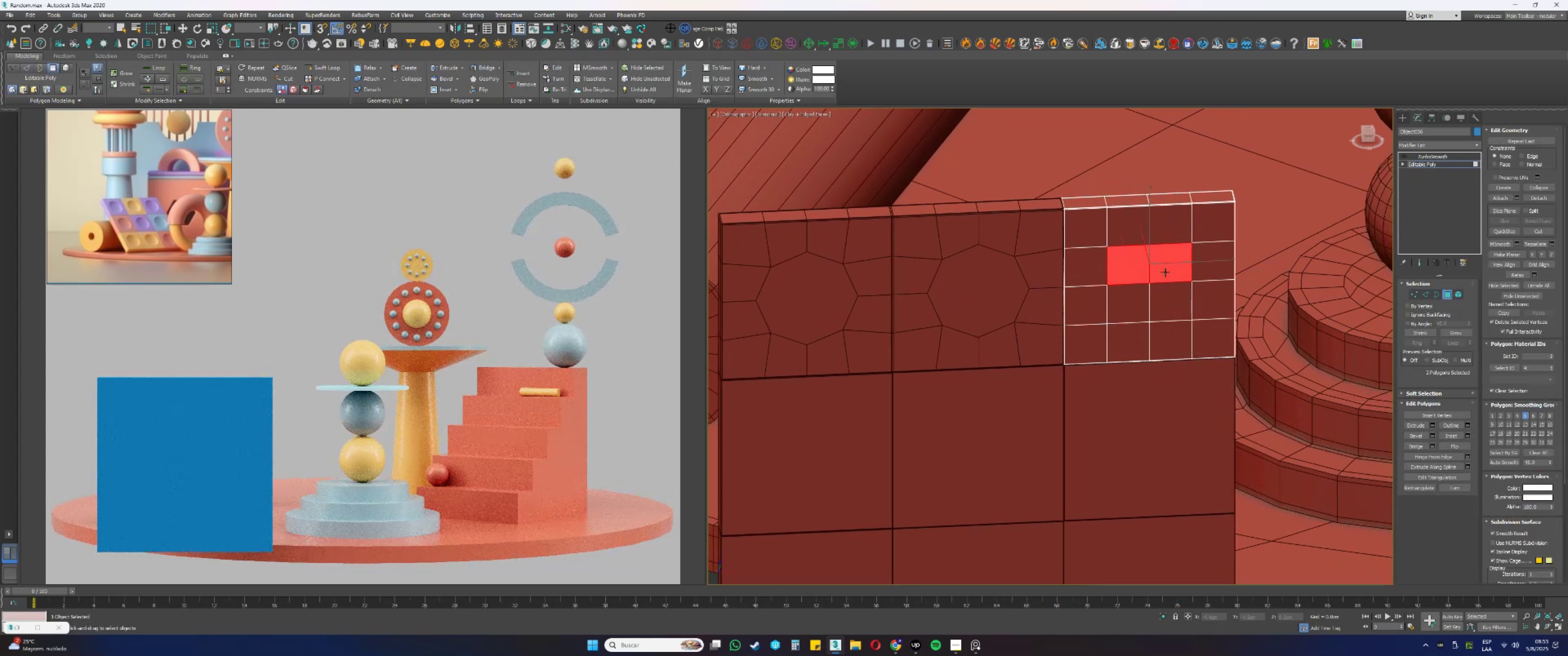 
triple_click([1167, 306])
 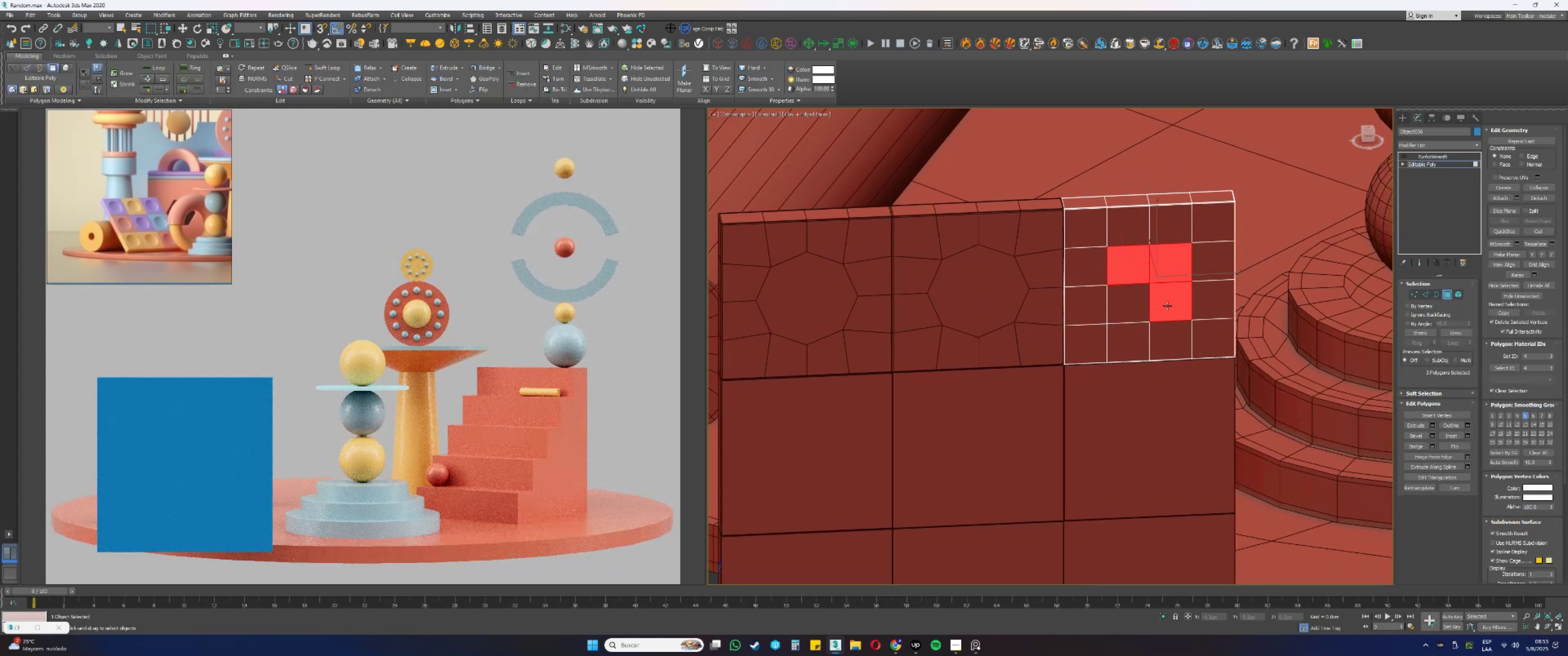 
triple_click([1144, 302])
 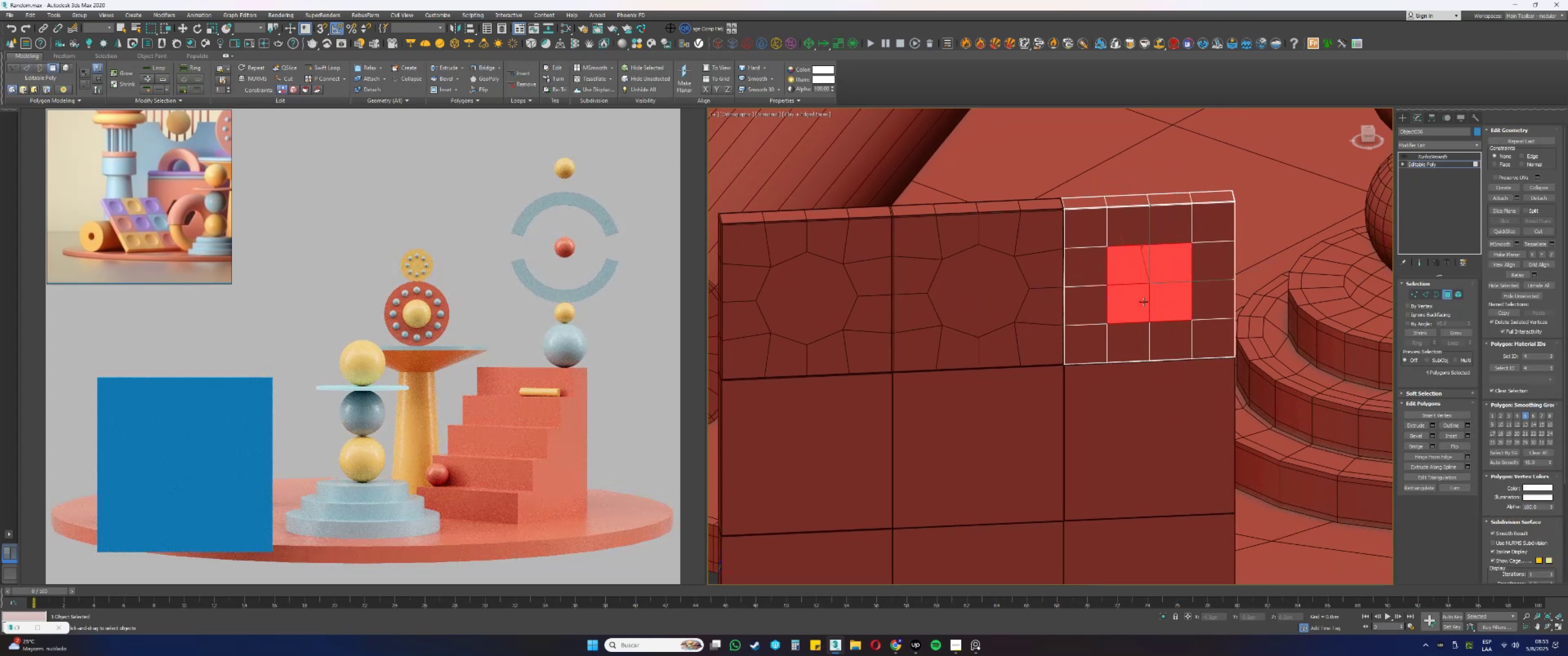 
type([Delete]34)
 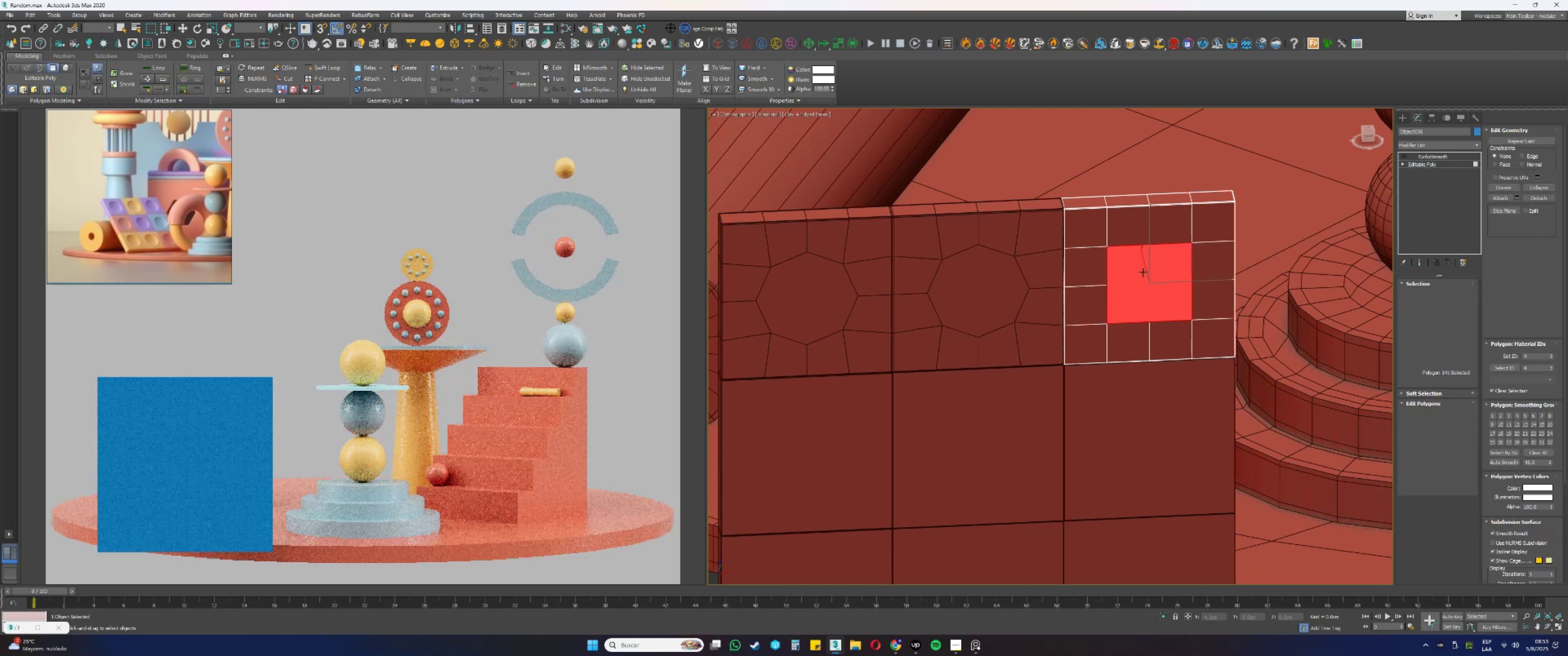 
left_click_drag(start_coordinate=[1163, 314], to_coordinate=[1161, 326])
 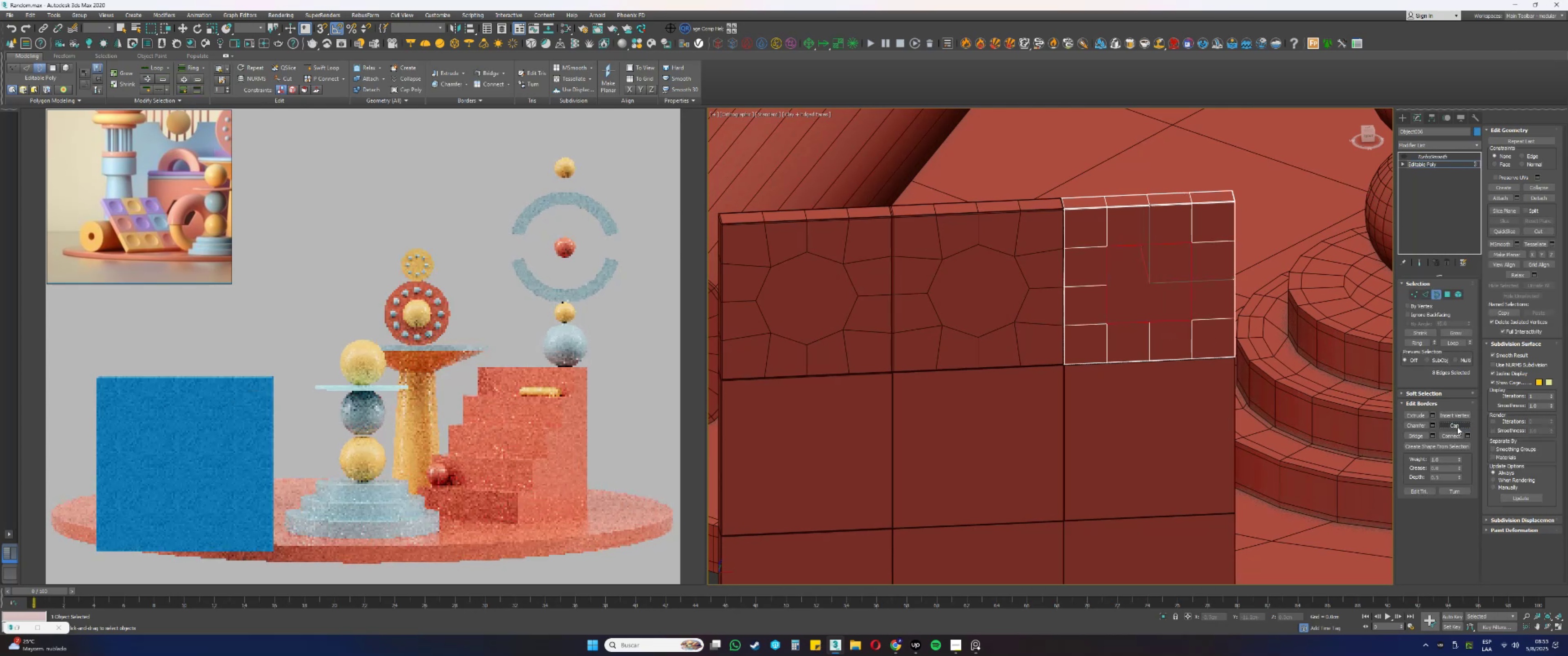 
left_click([1143, 272])
 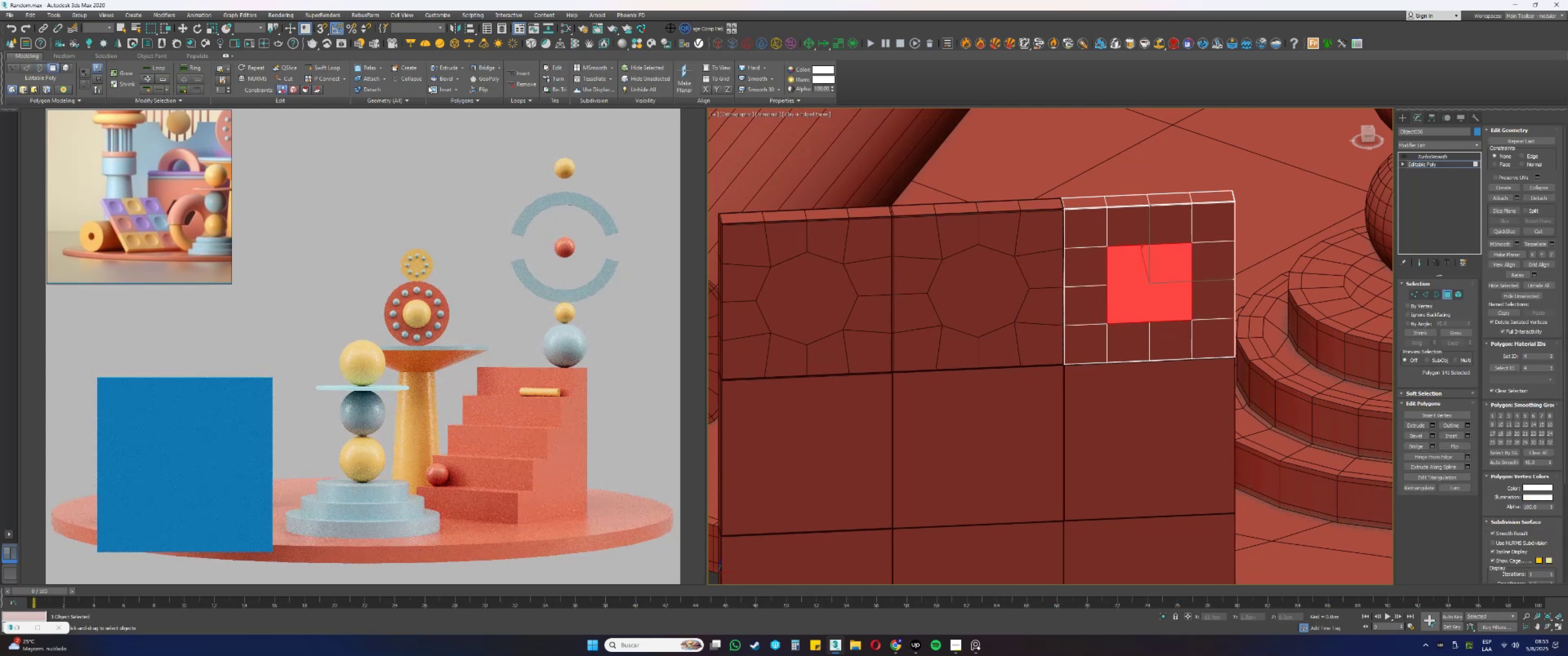 
left_click([480, 81])
 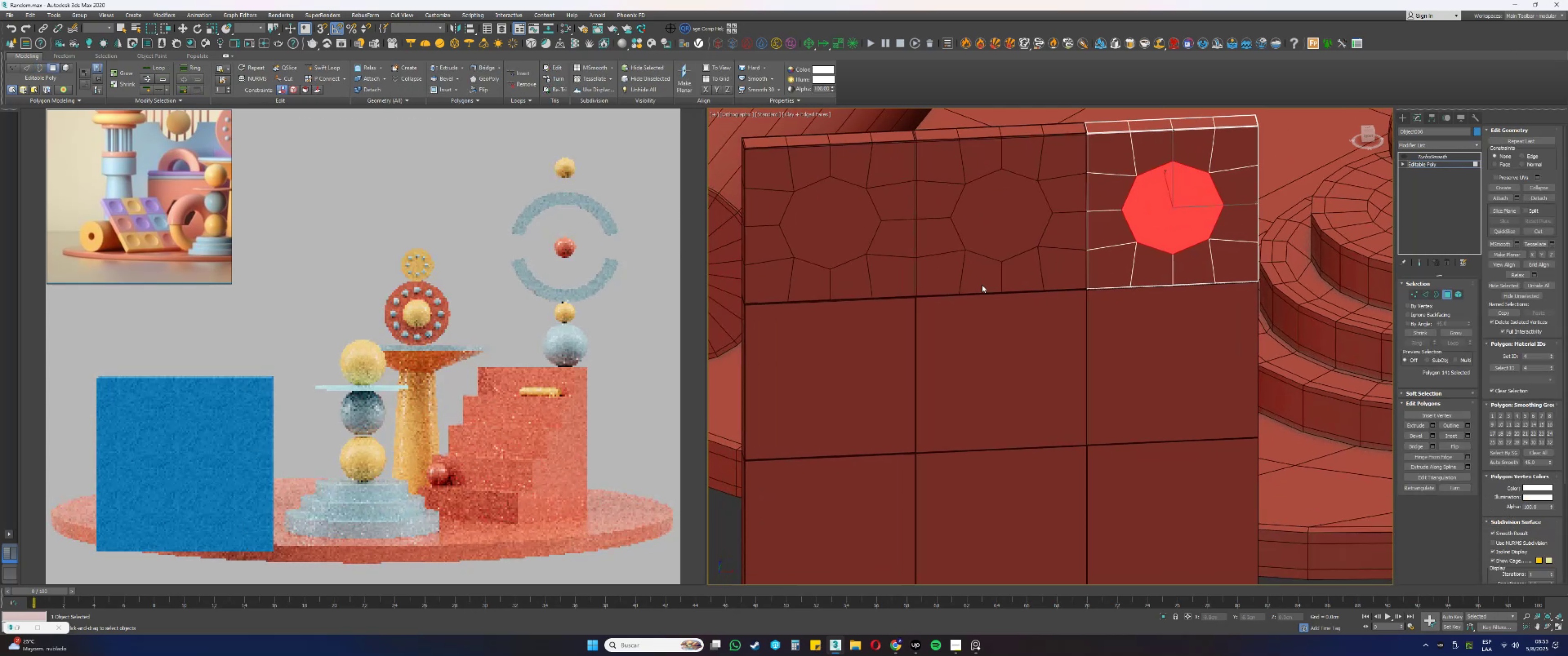 
key(4)
 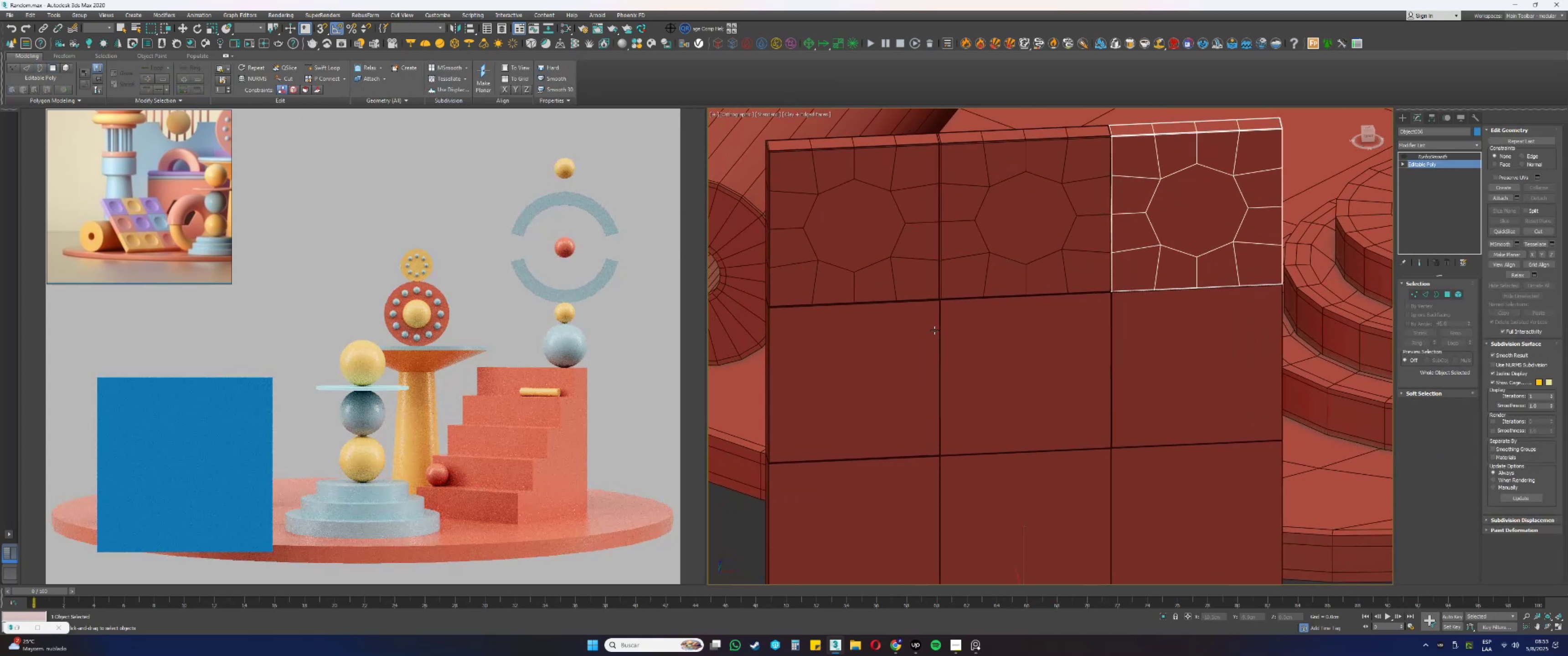 
left_click([873, 351])
 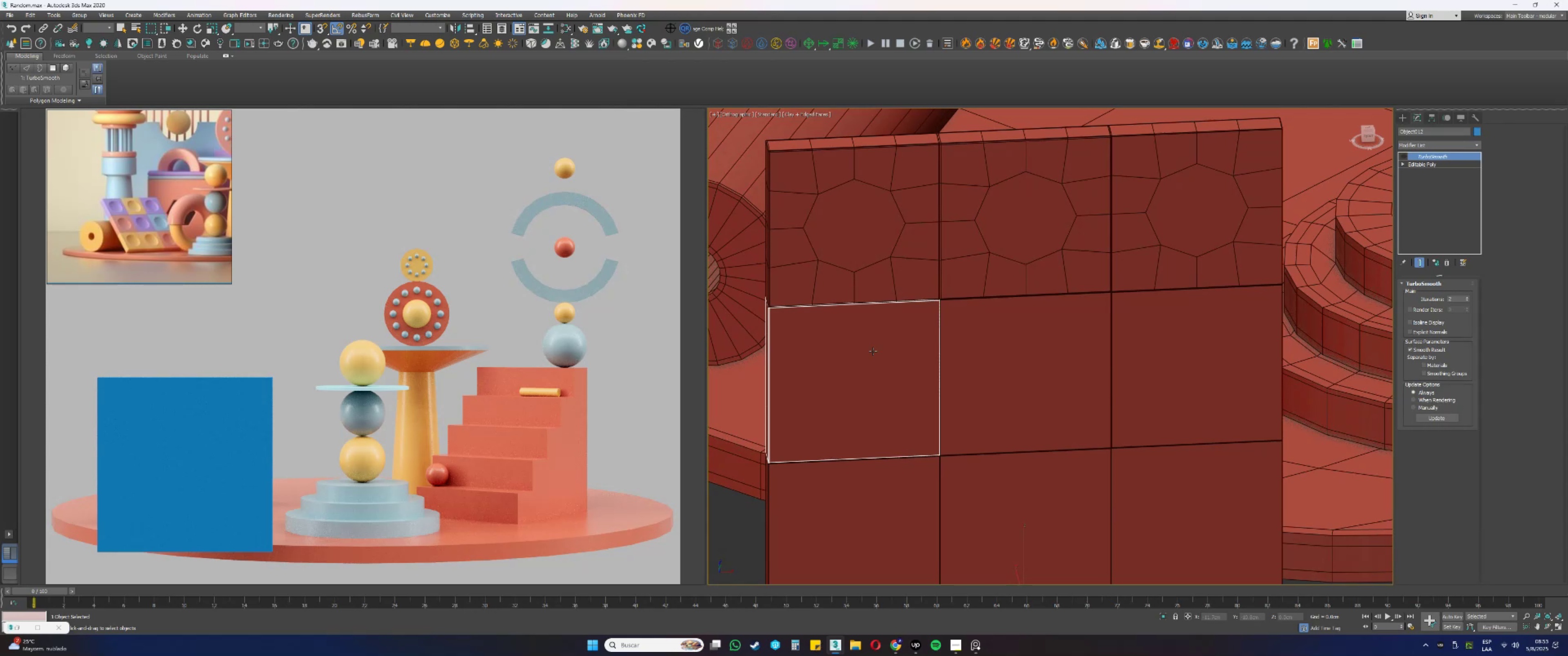 
wait(11.27)
 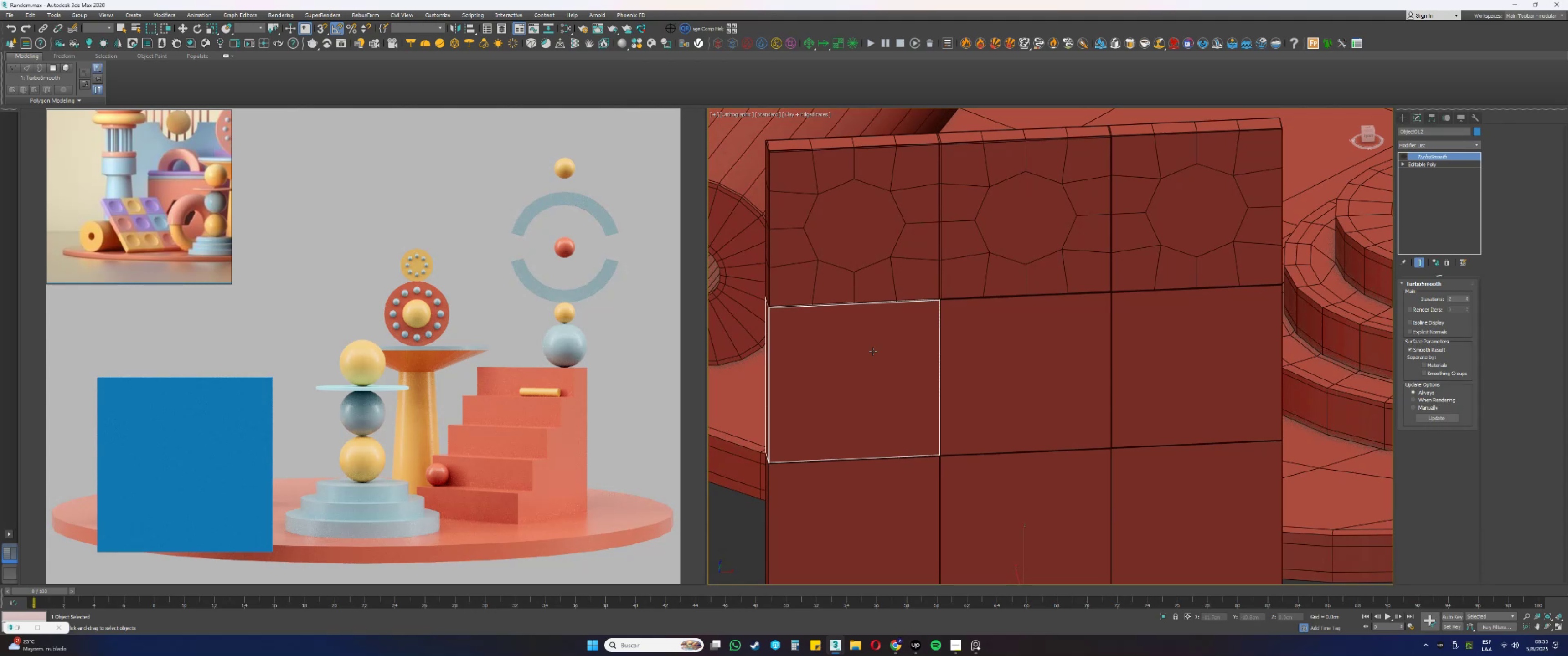 
left_click([1440, 163])
 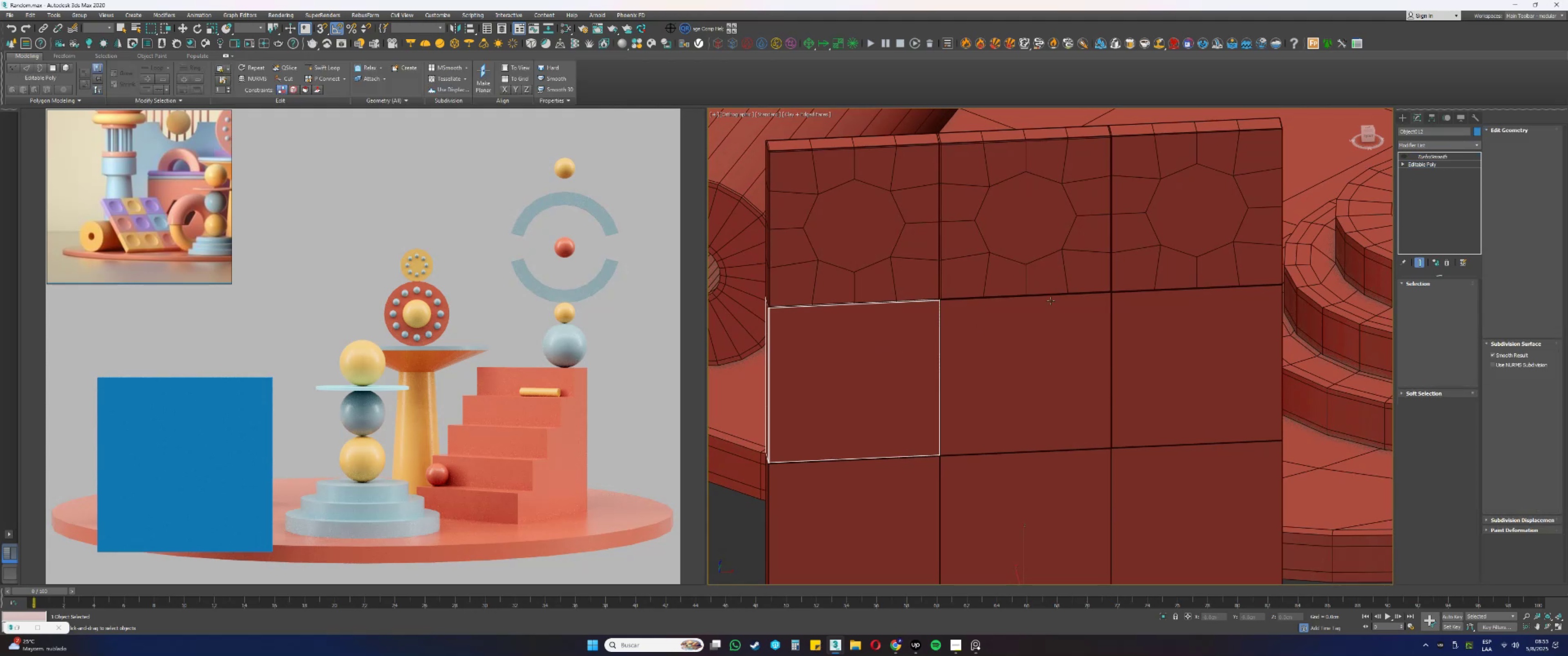 
key(2)
 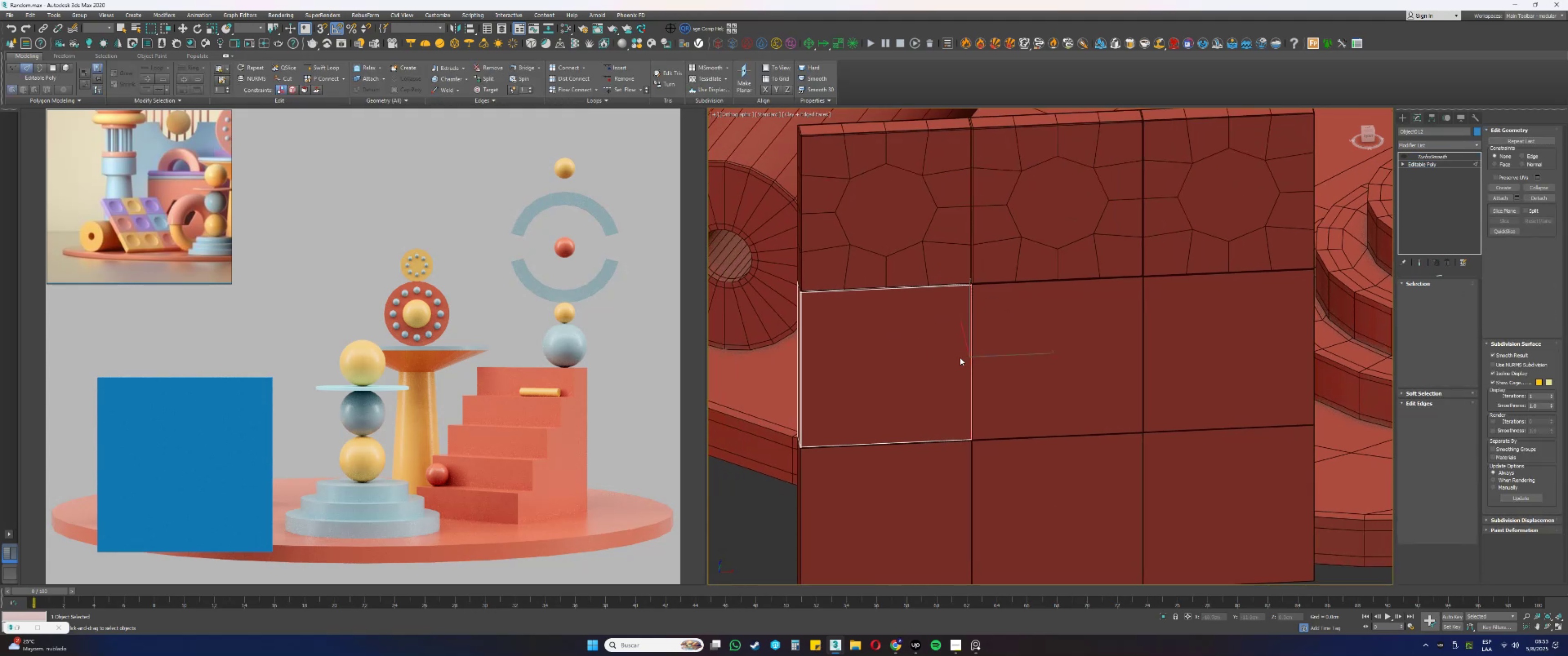 
left_click_drag(start_coordinate=[905, 509], to_coordinate=[904, 229])
 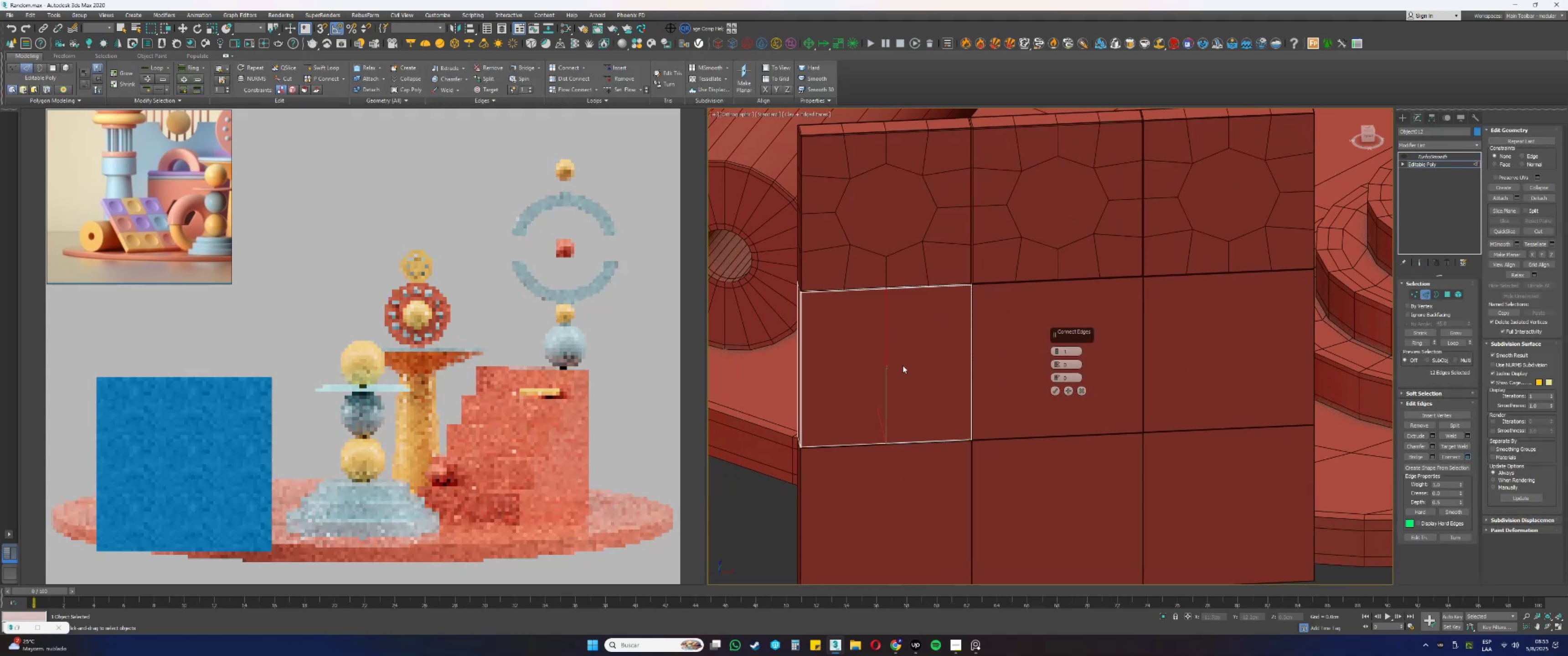 
left_click([1056, 350])
 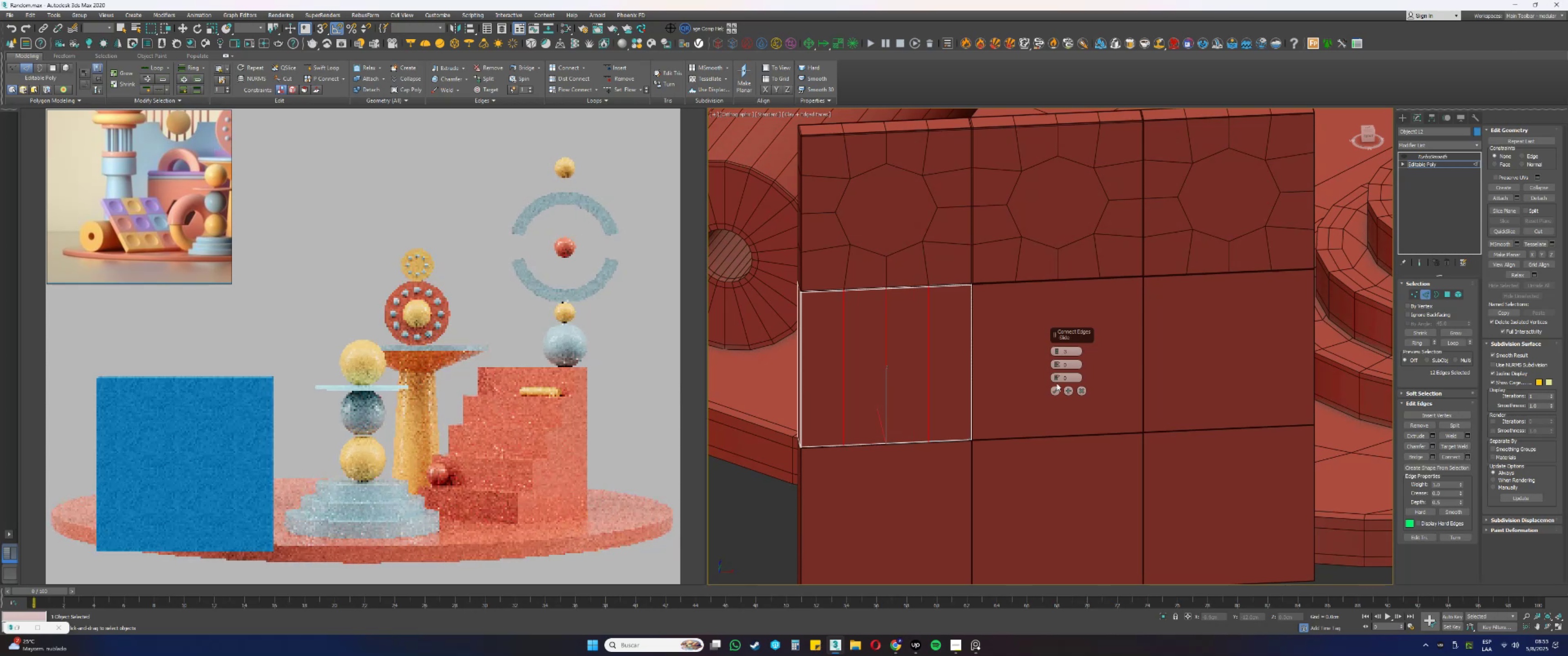 
left_click([1054, 388])
 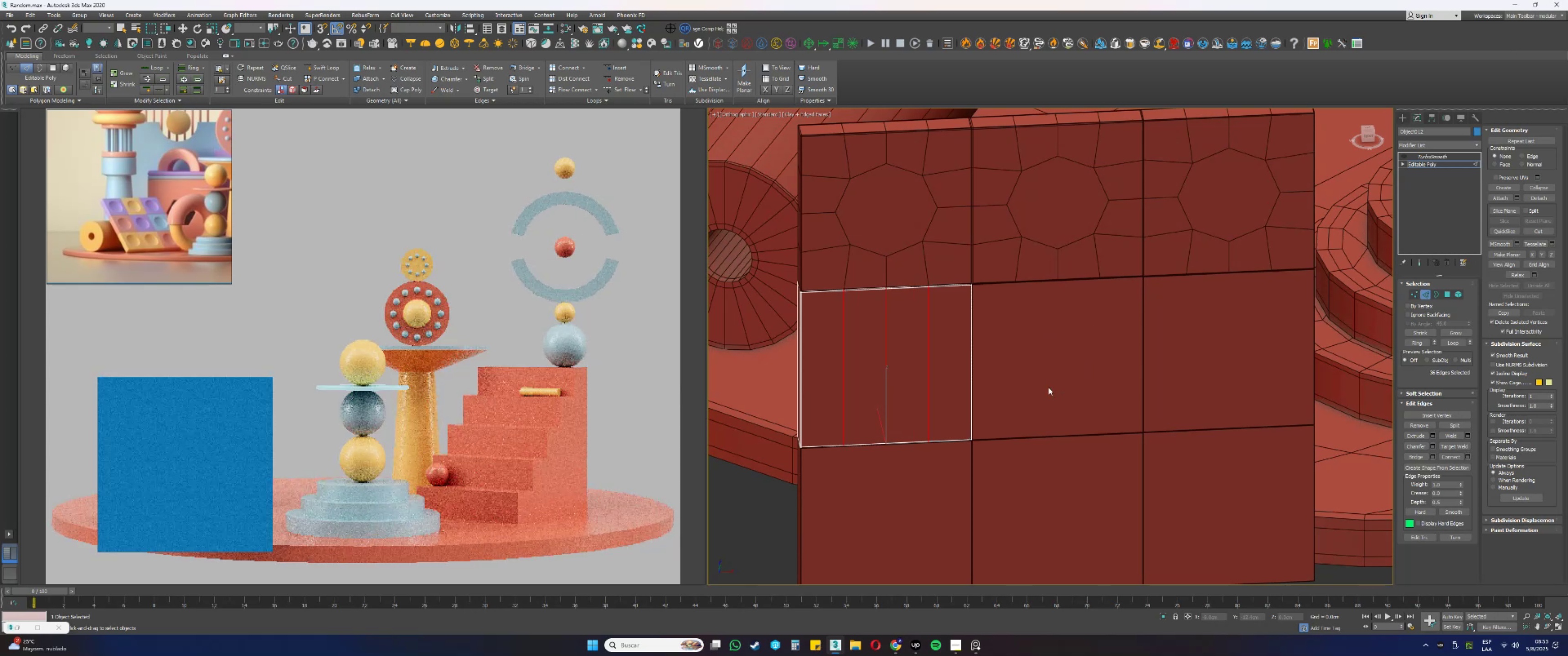 
left_click_drag(start_coordinate=[1067, 373], to_coordinate=[754, 347])
 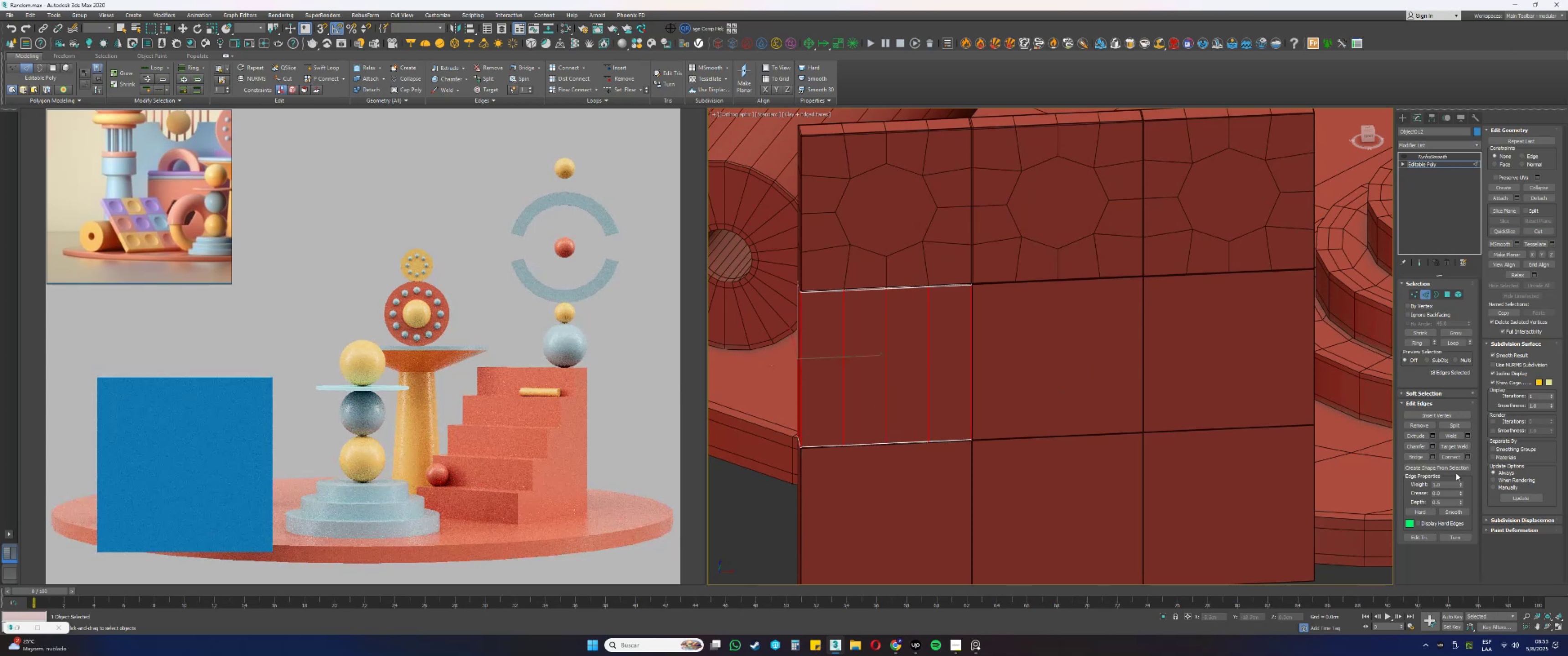 
left_click([1451, 458])
 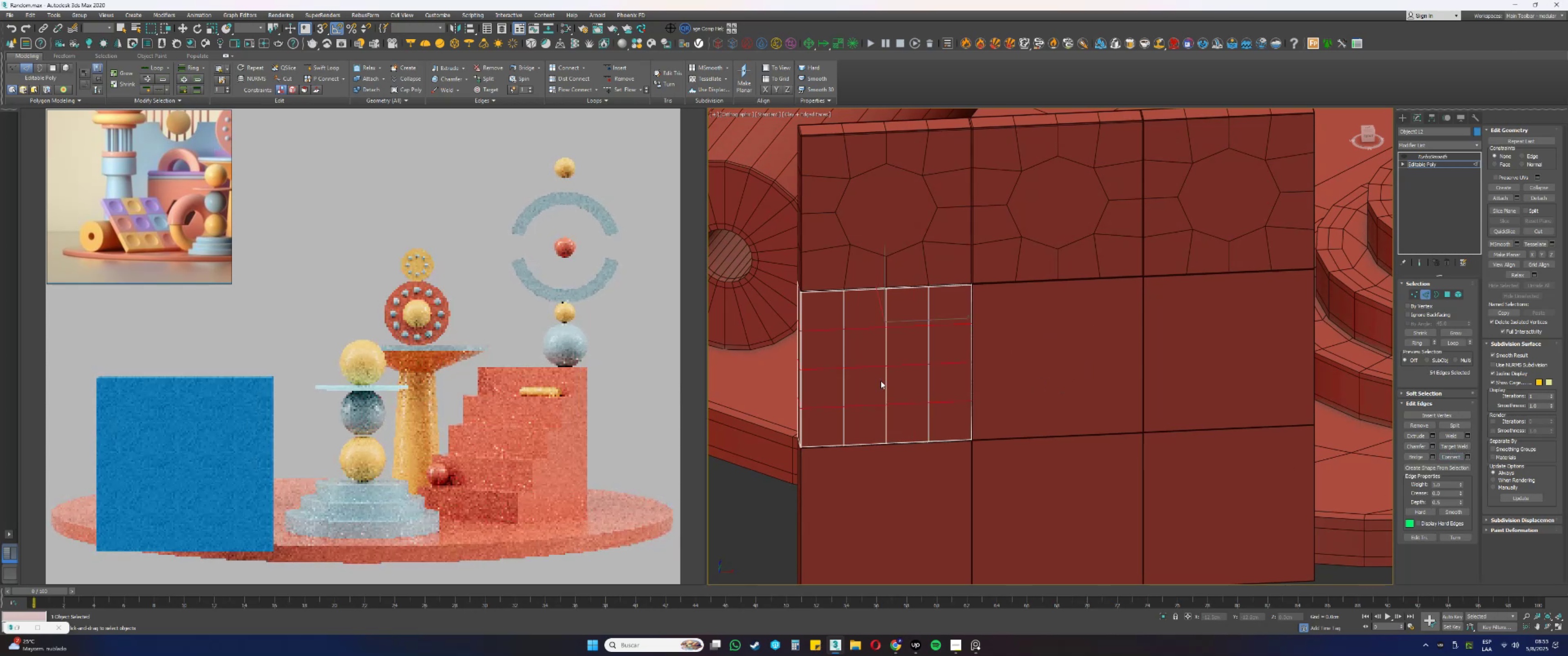 
key(4)
 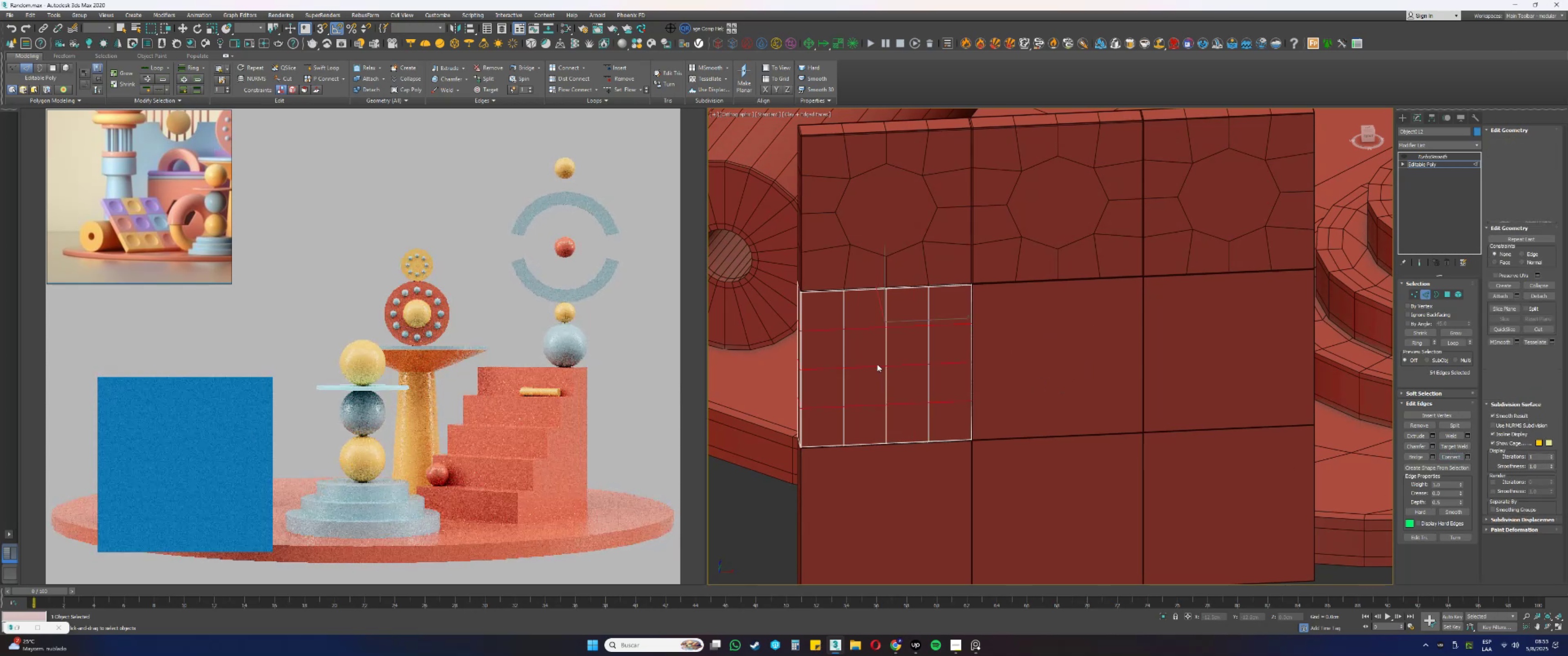 
left_click([873, 357])
 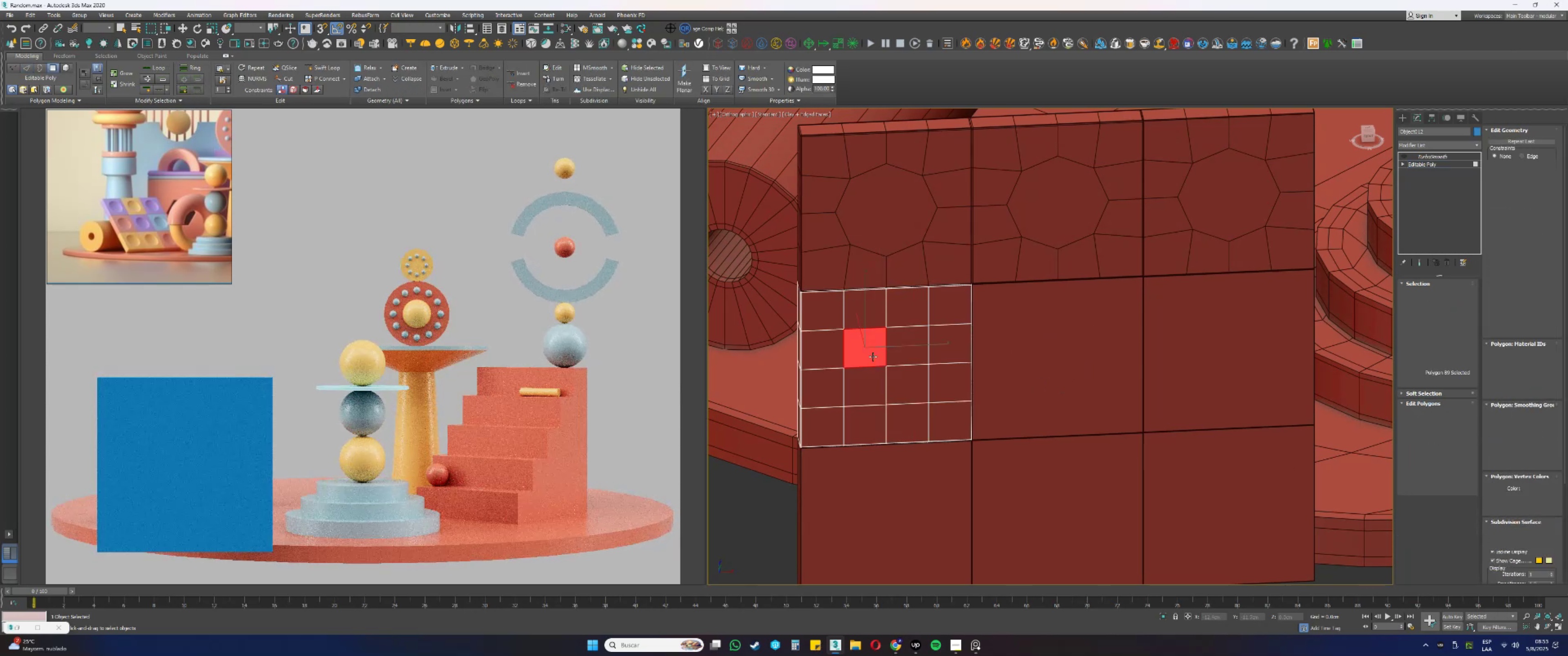 
hold_key(key=ControlLeft, duration=0.96)
triple_click([902, 373])
 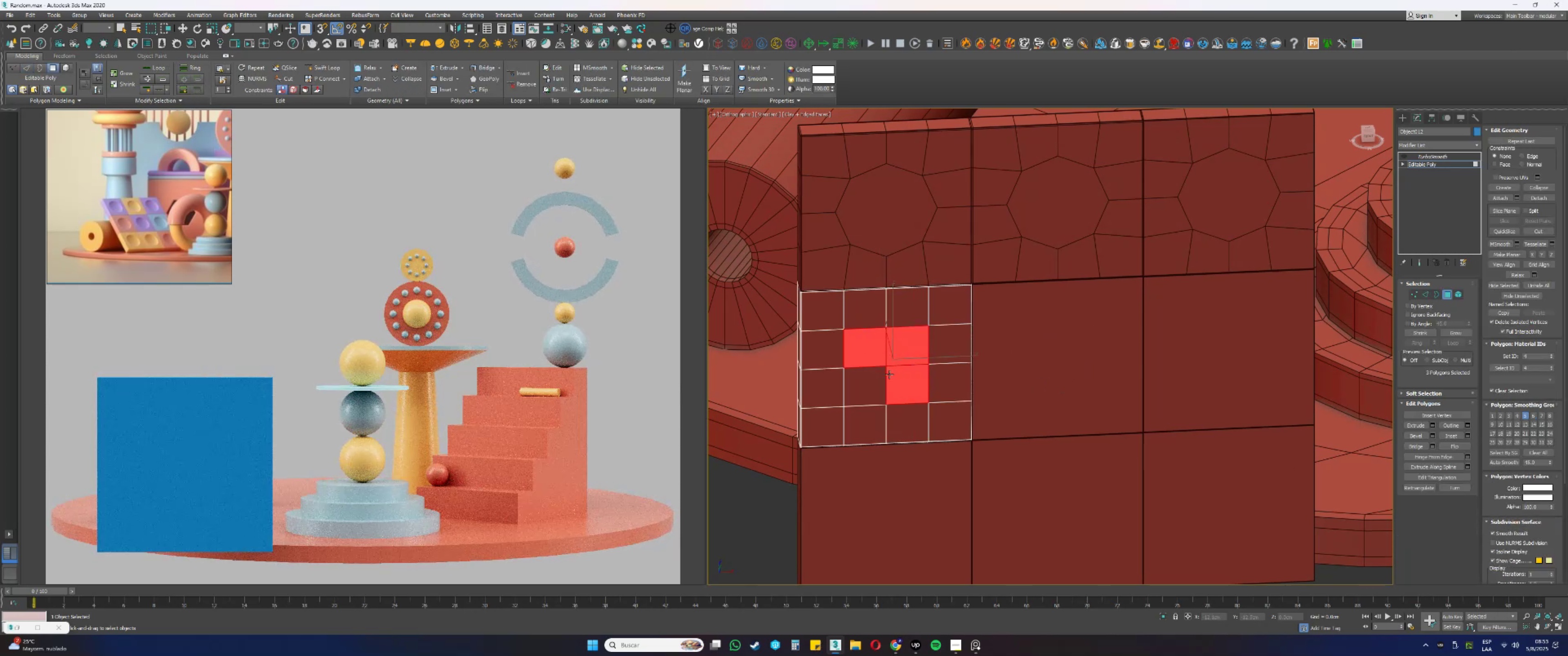 
left_click([884, 375])
 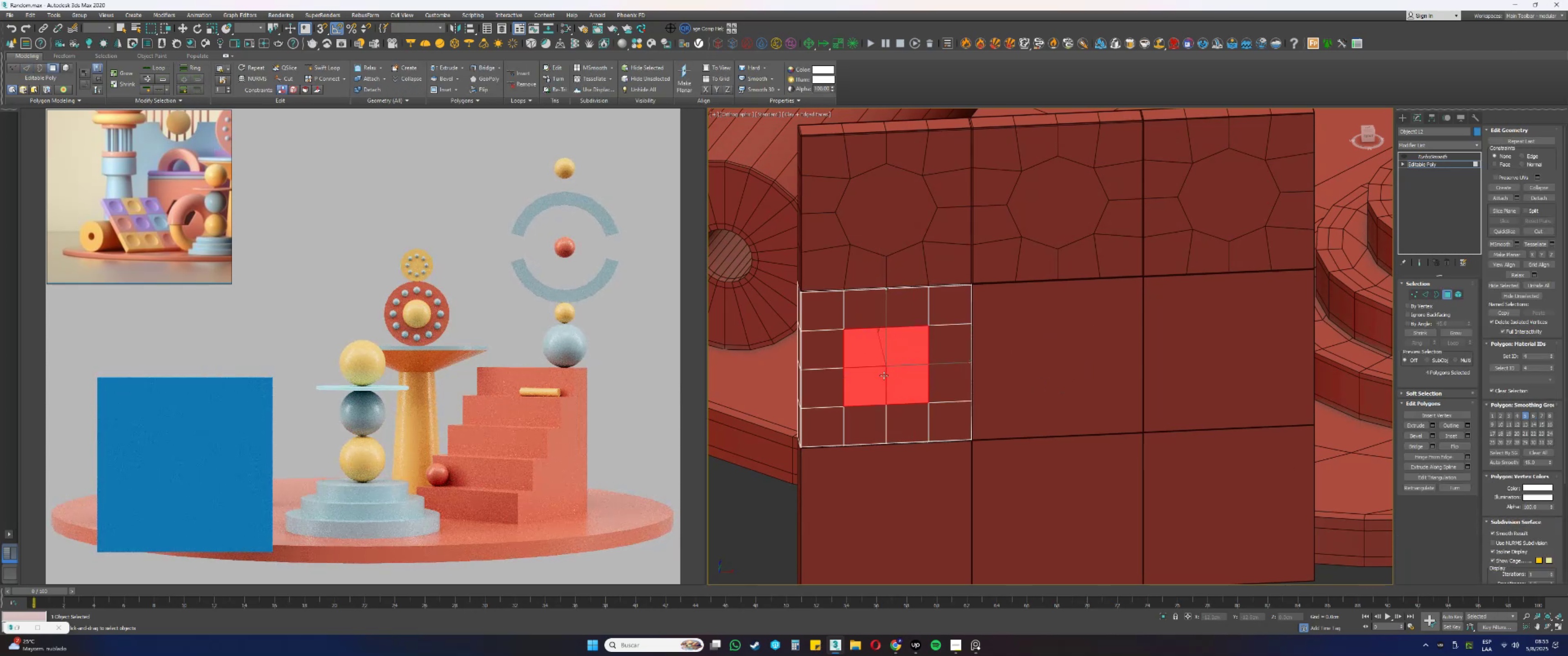 
key(Delete)
 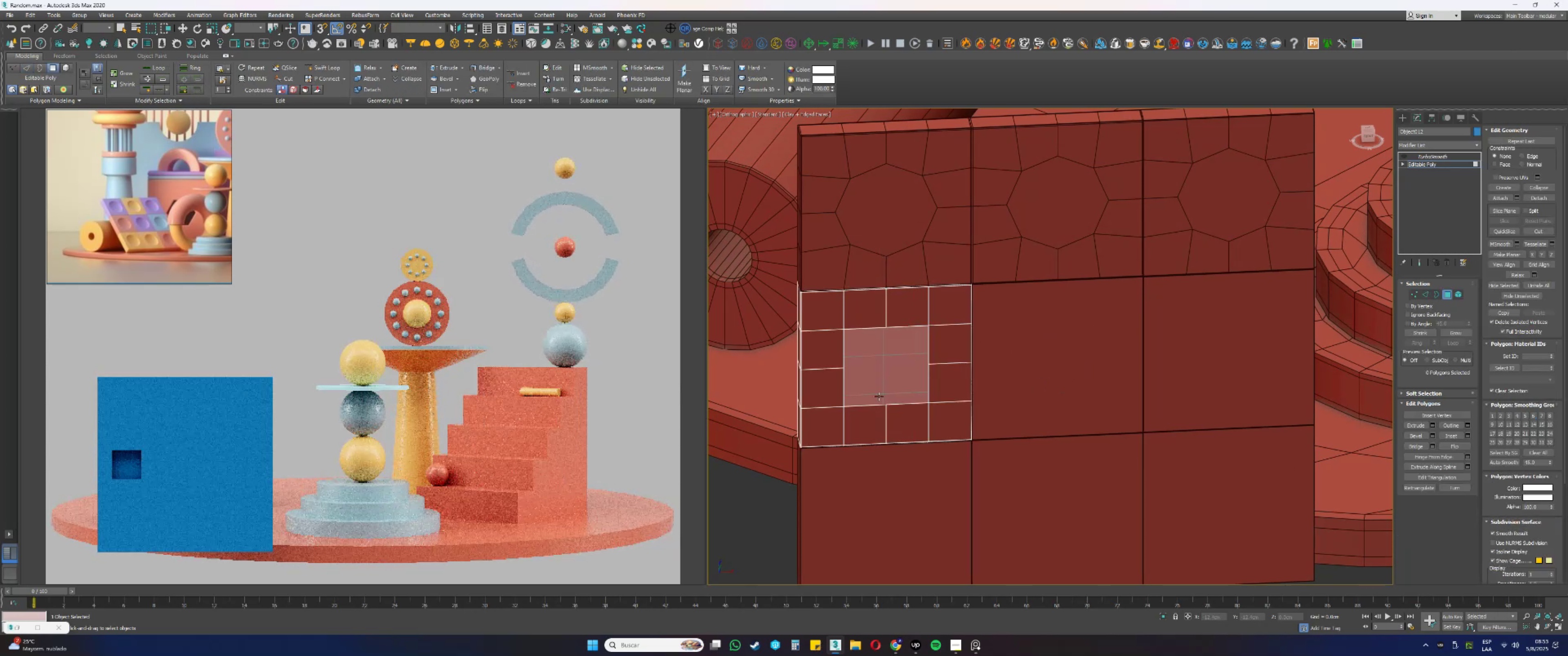 
key(3)
 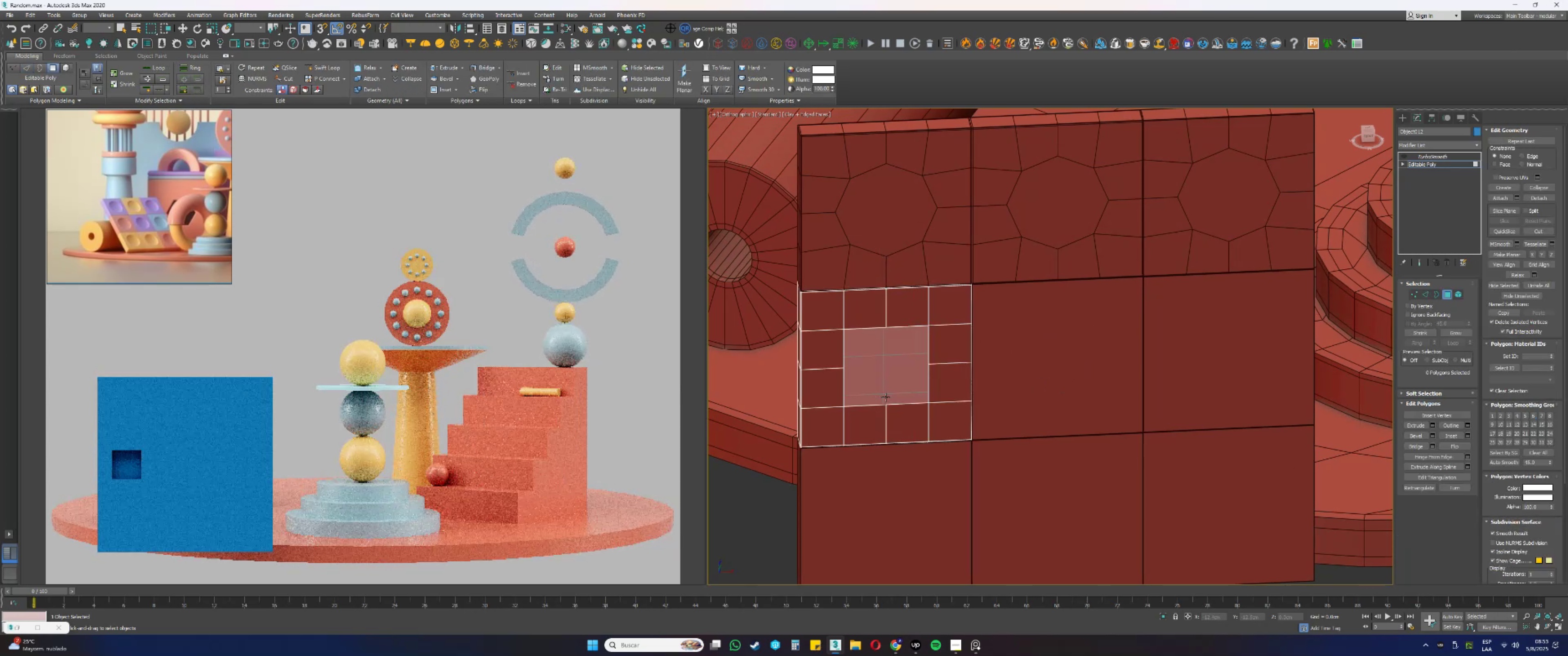 
left_click_drag(start_coordinate=[888, 395], to_coordinate=[897, 410])
 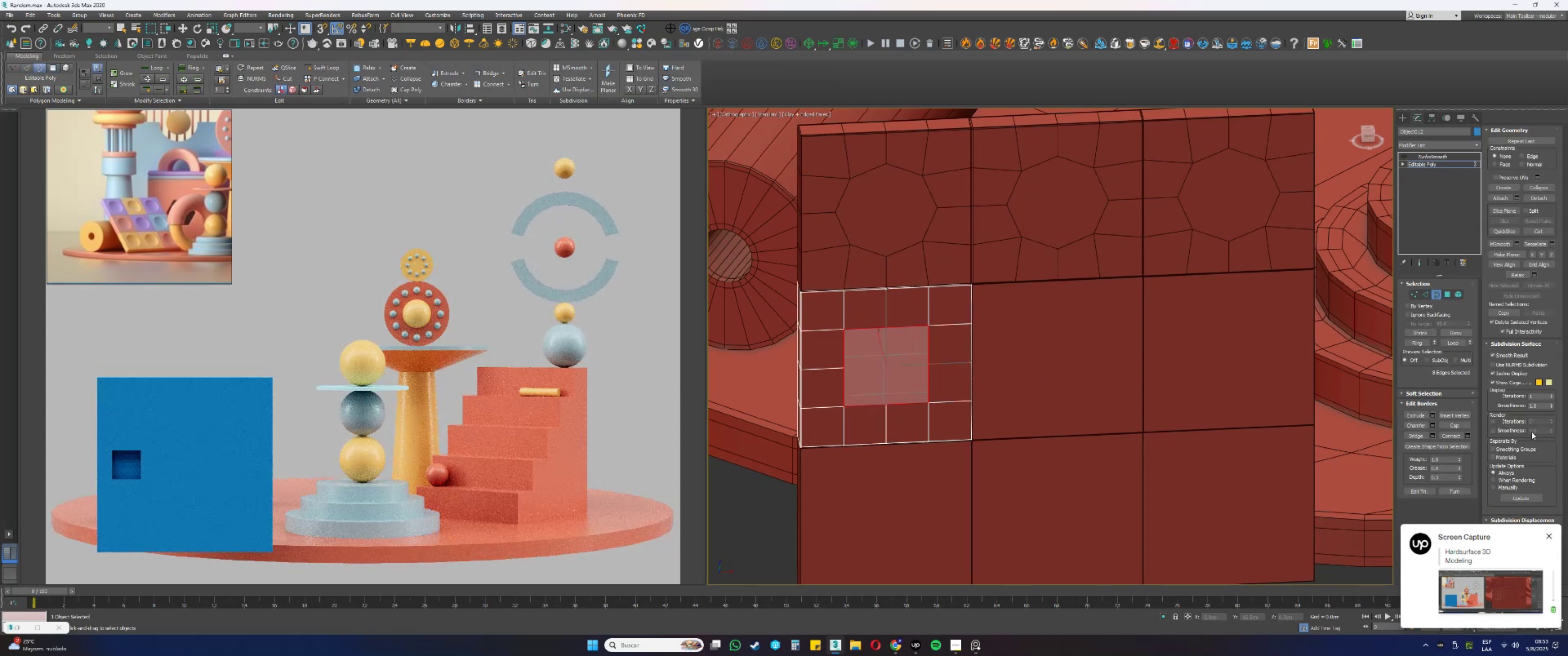 
left_click([1459, 426])
 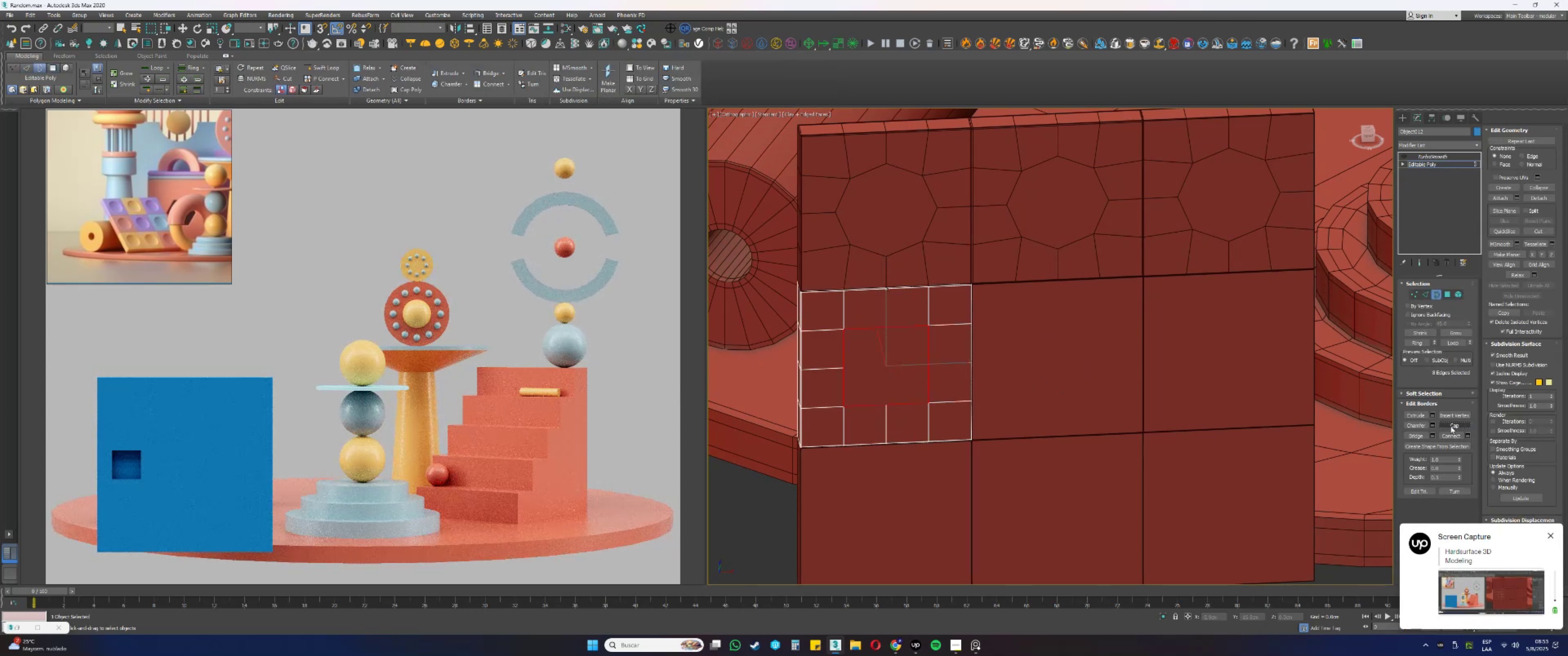 
key(4)
 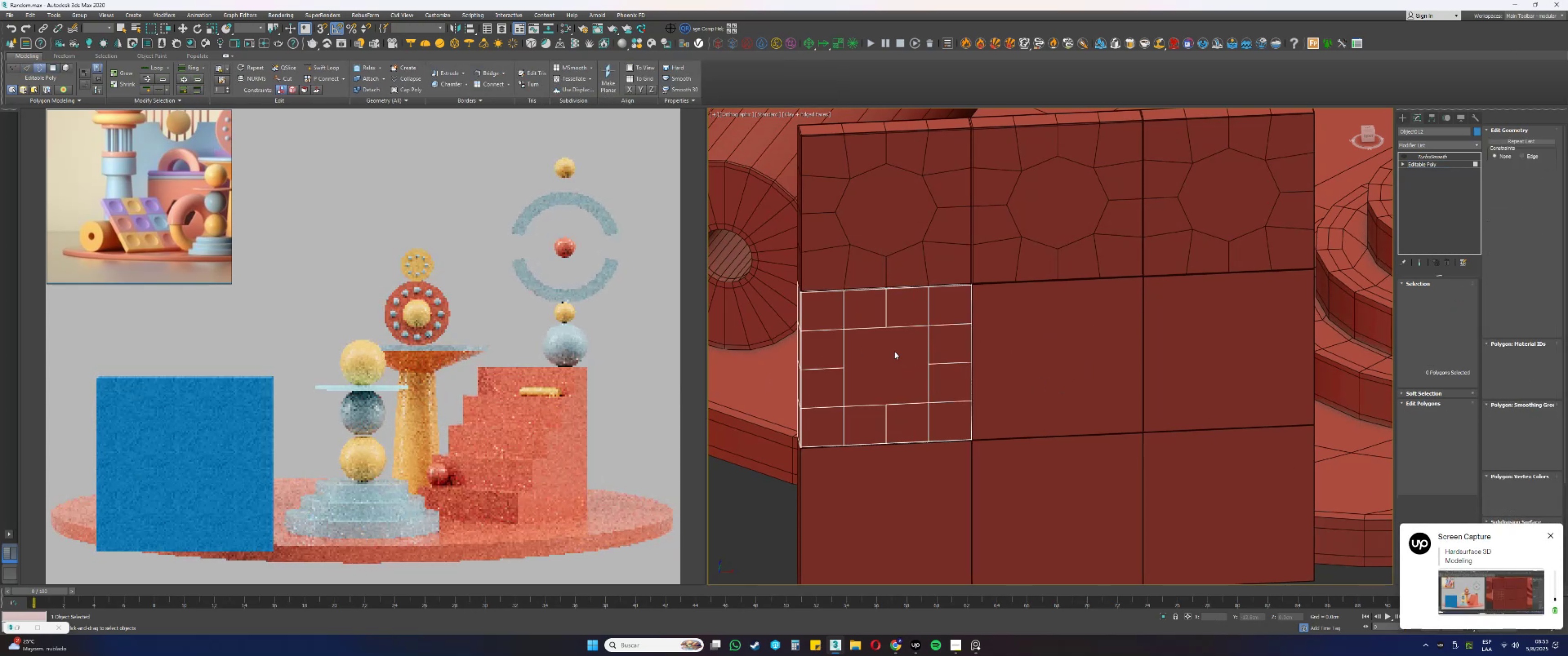 
left_click([892, 363])
 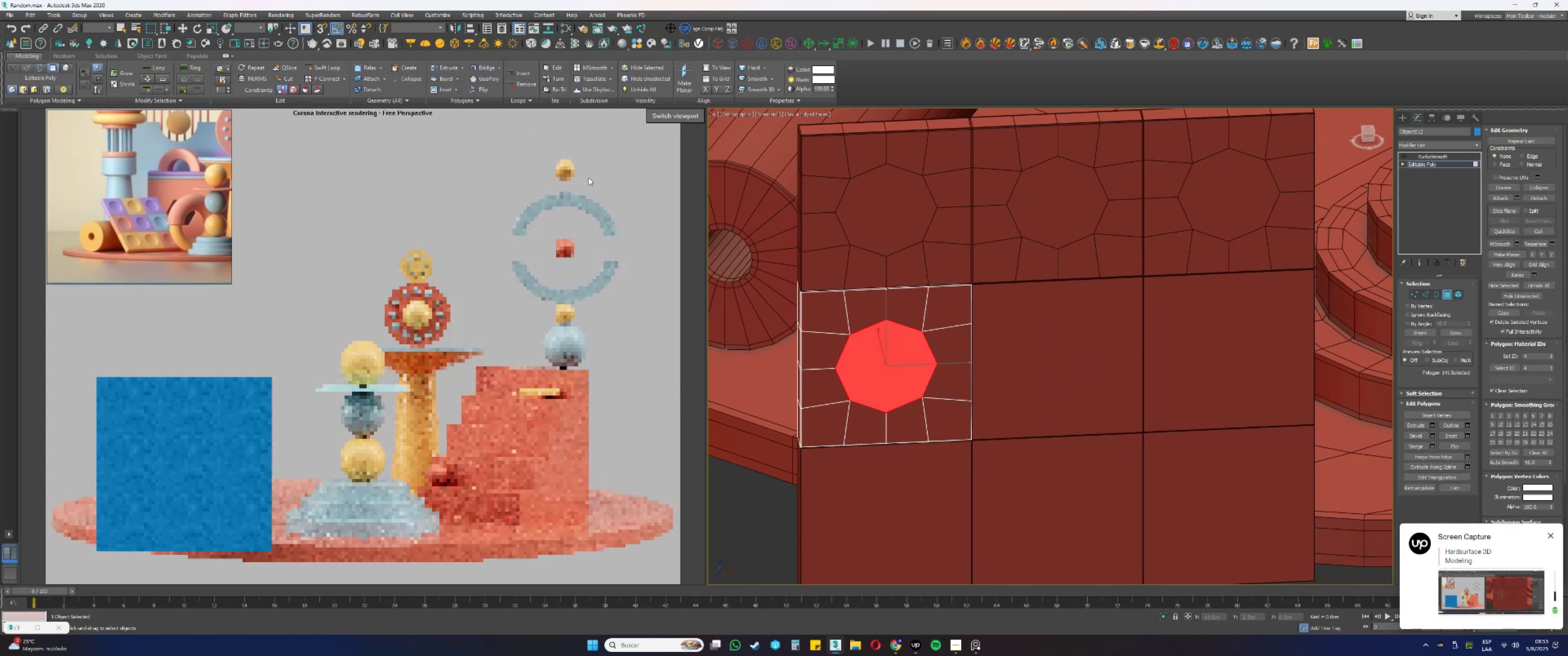 
key(4)
 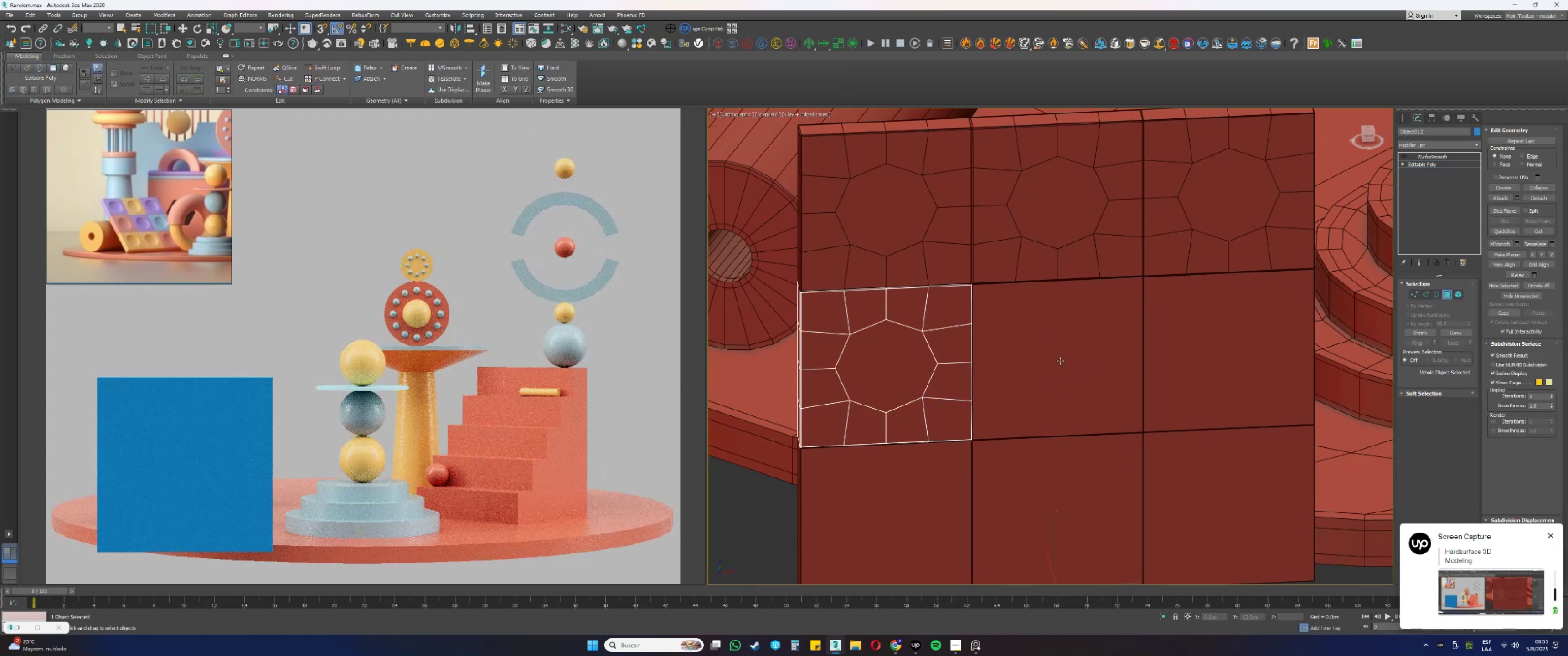 
left_click([1058, 340])
 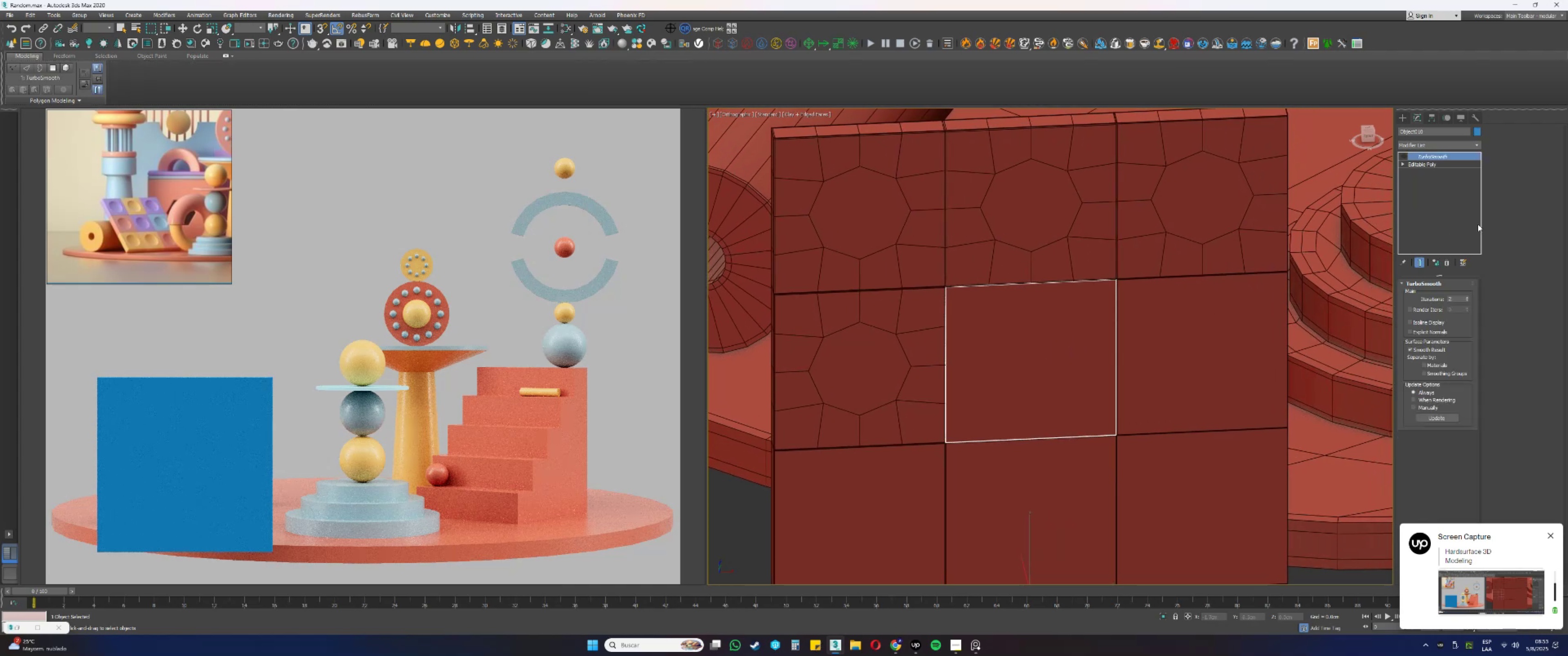 
left_click([1423, 164])
 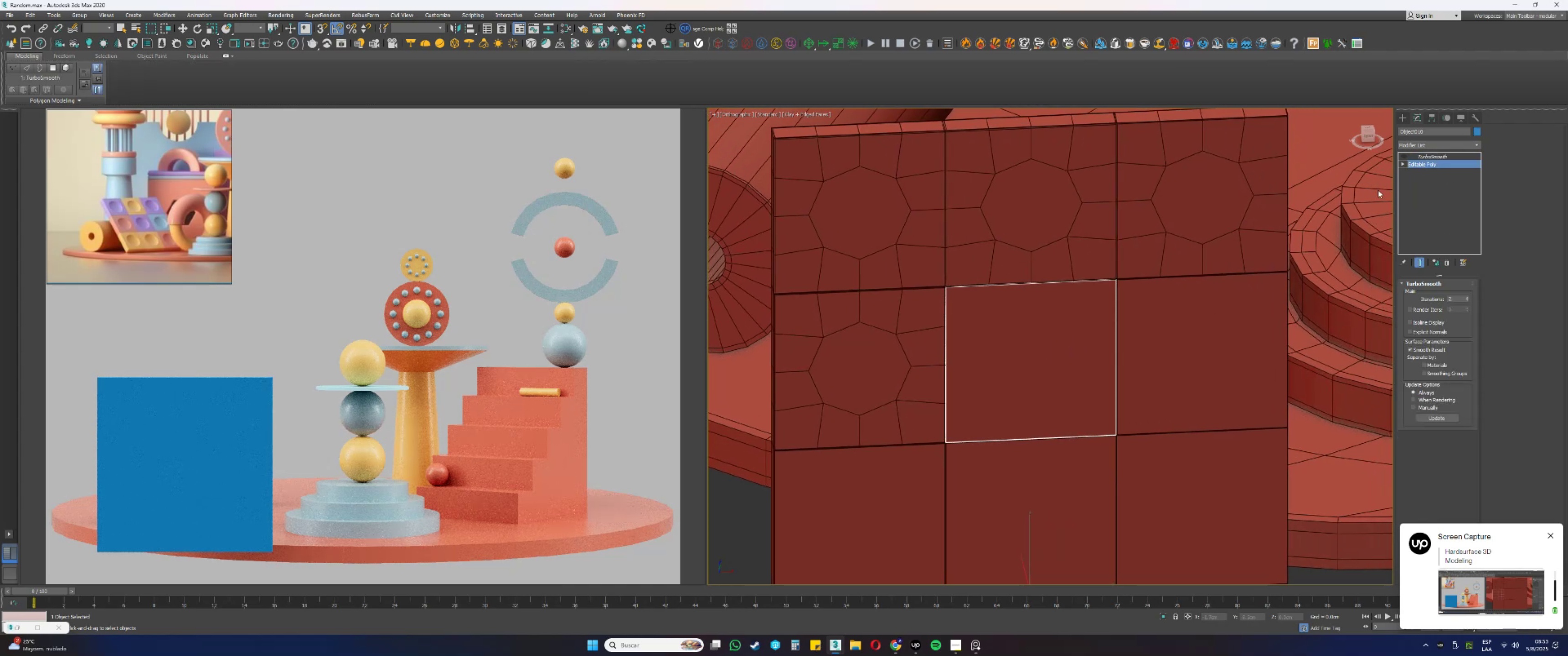 
key(2)
 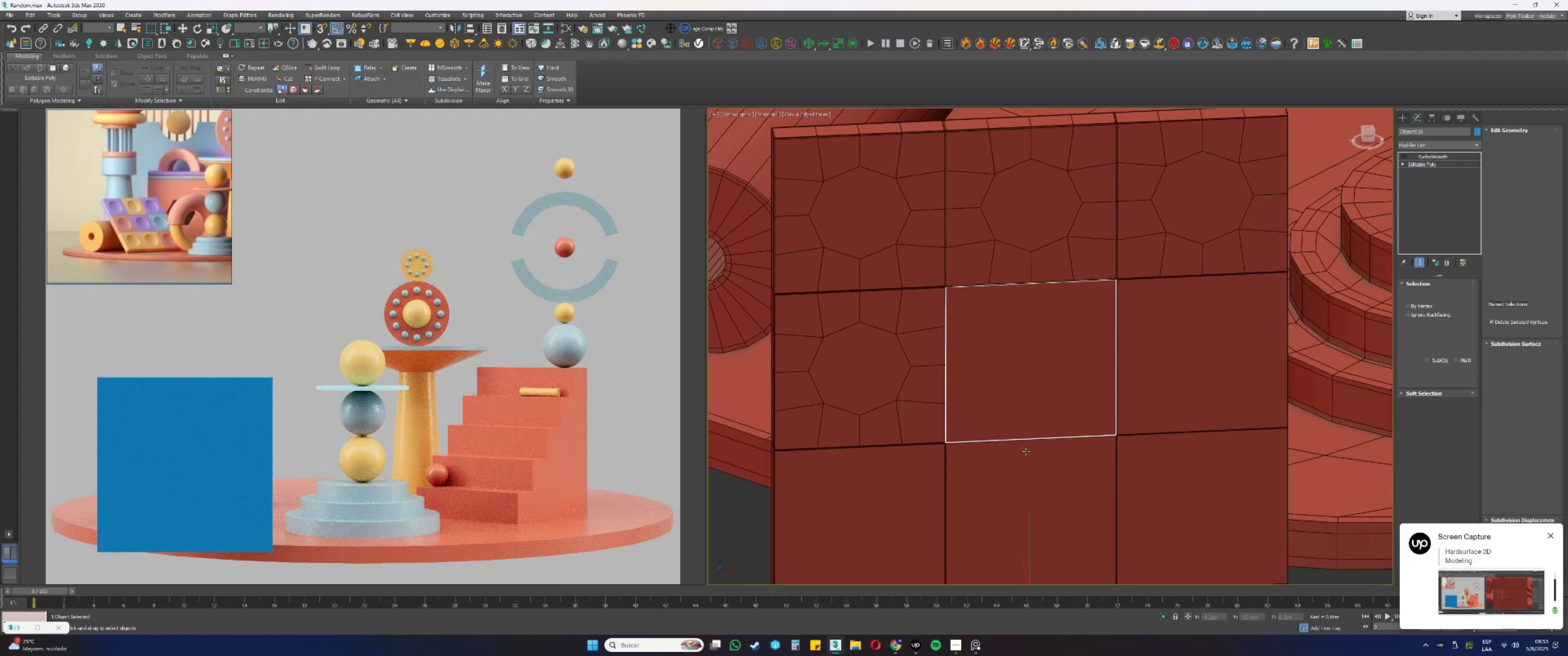 
left_click_drag(start_coordinate=[1042, 490], to_coordinate=[1038, 236])
 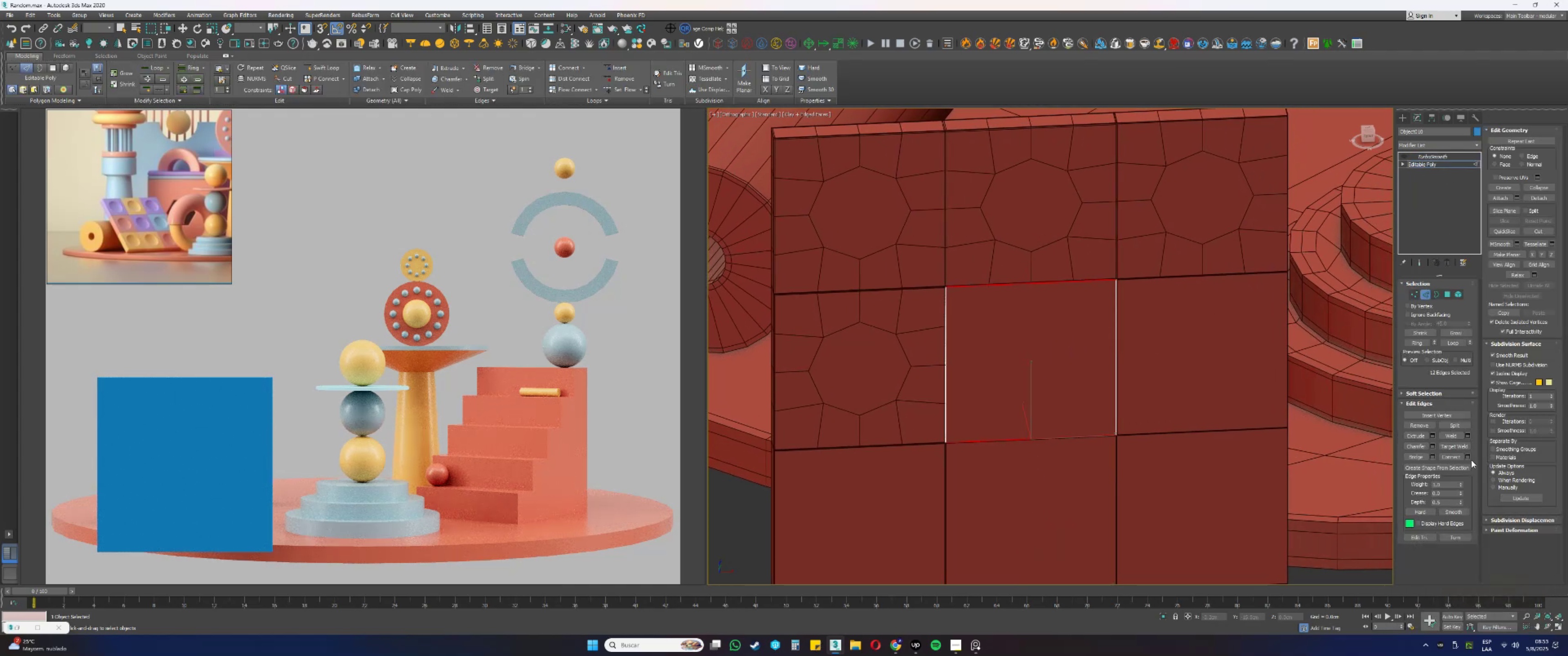 
double_click([1469, 459])
 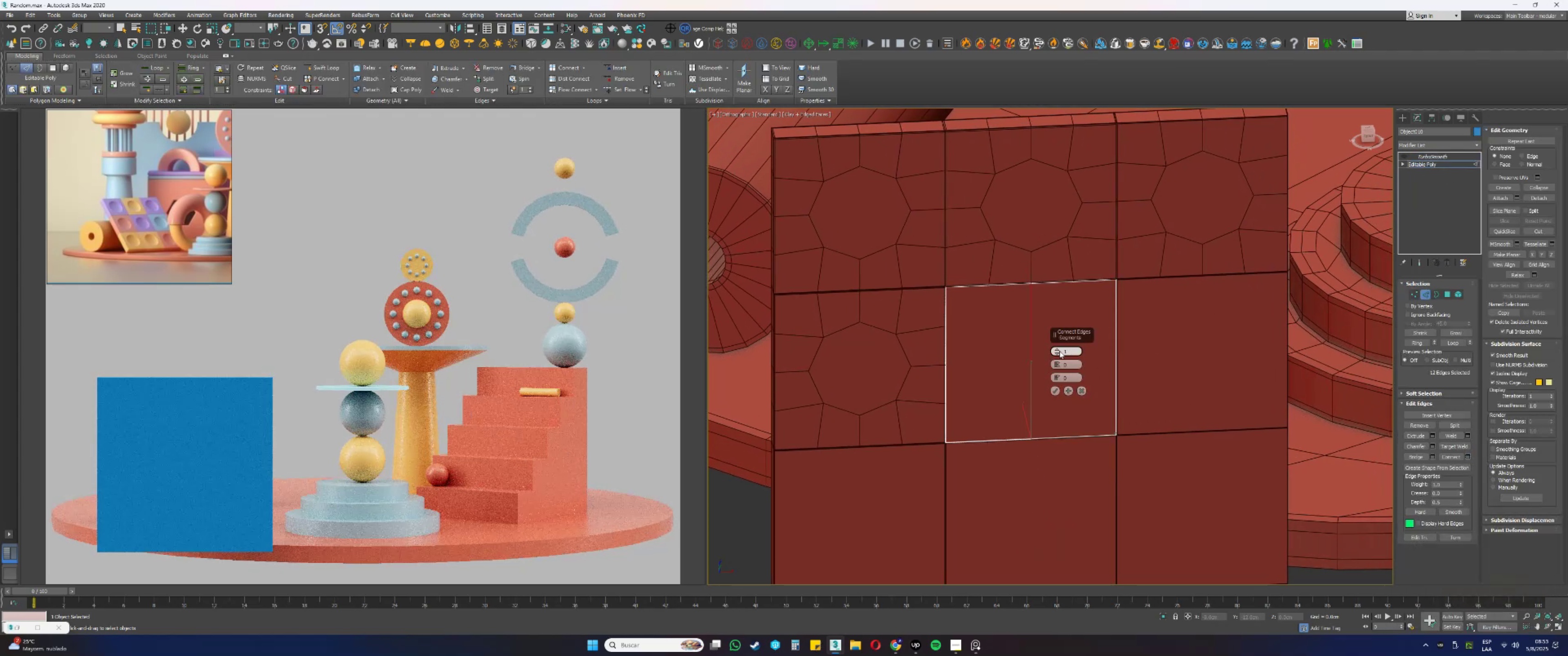 
double_click([1057, 349])
 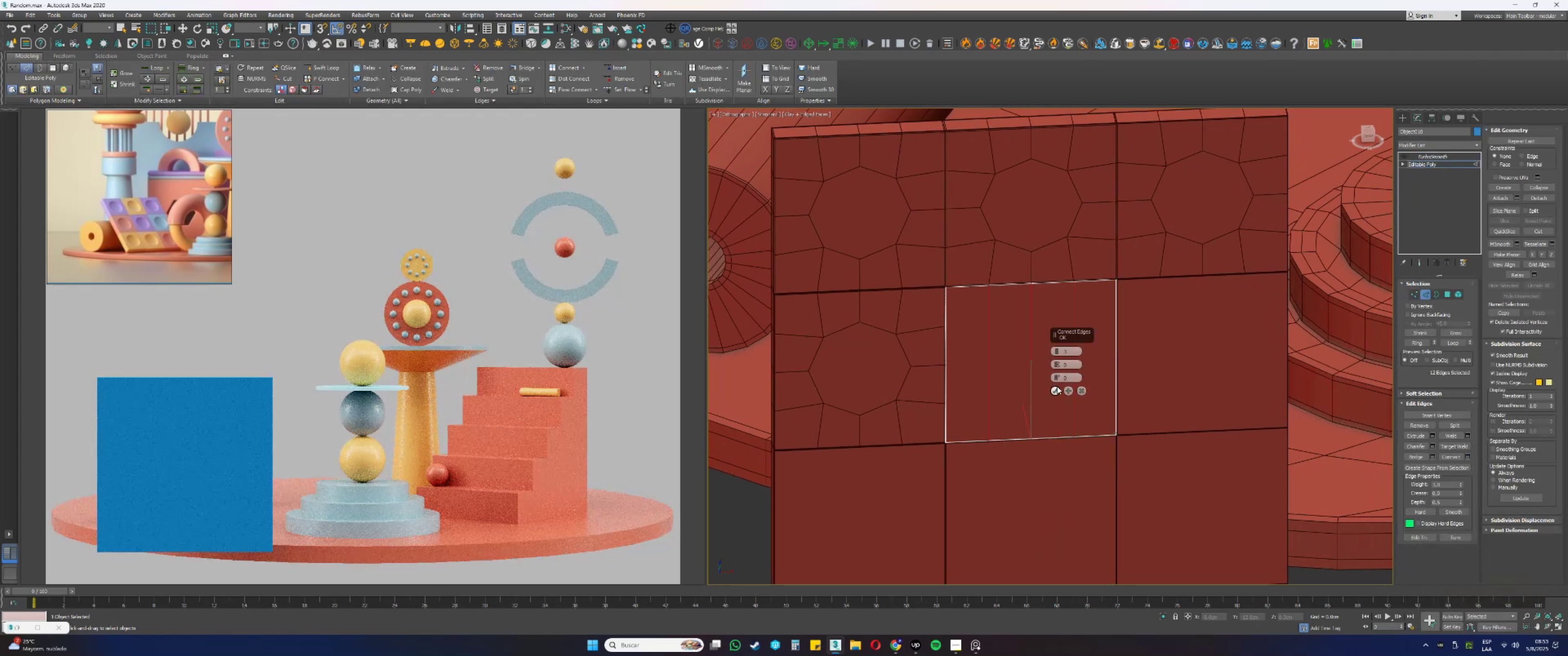 
left_click([1054, 389])
 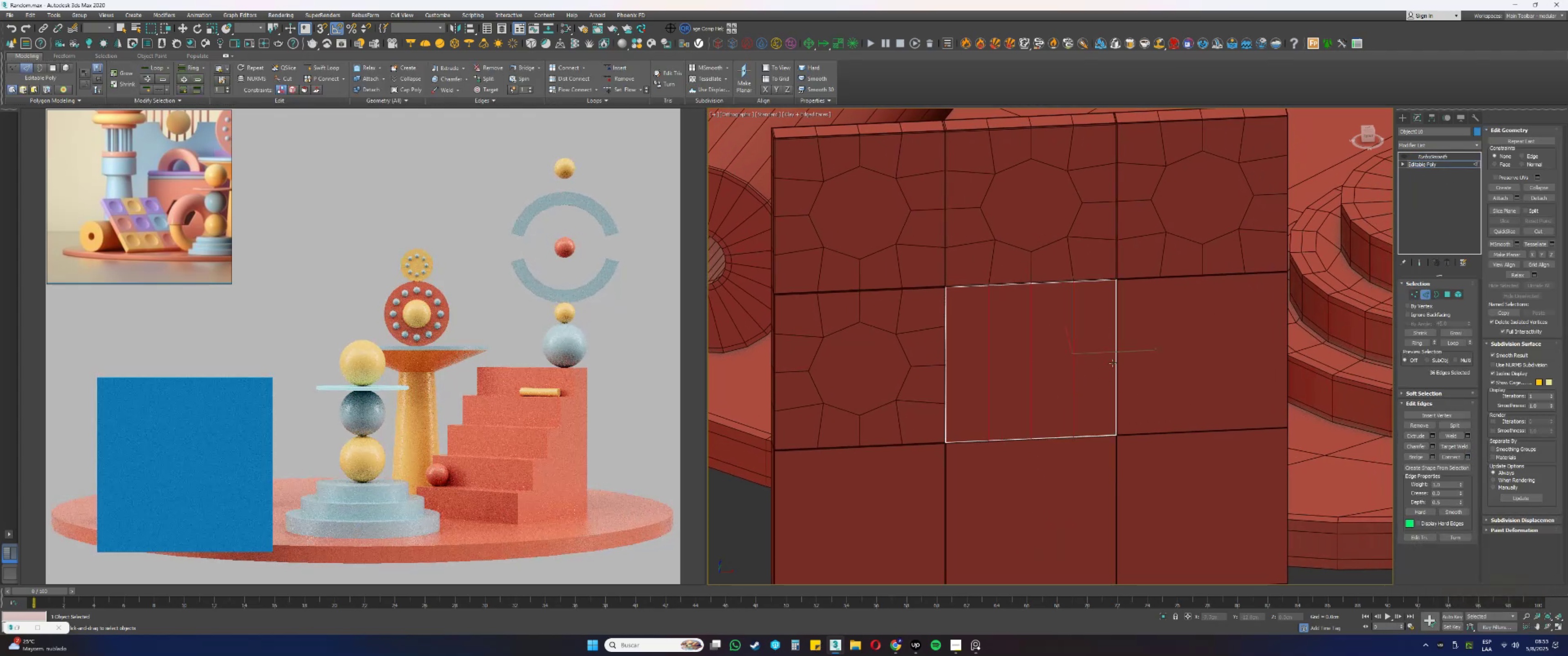 
left_click_drag(start_coordinate=[1166, 365], to_coordinate=[866, 359])
 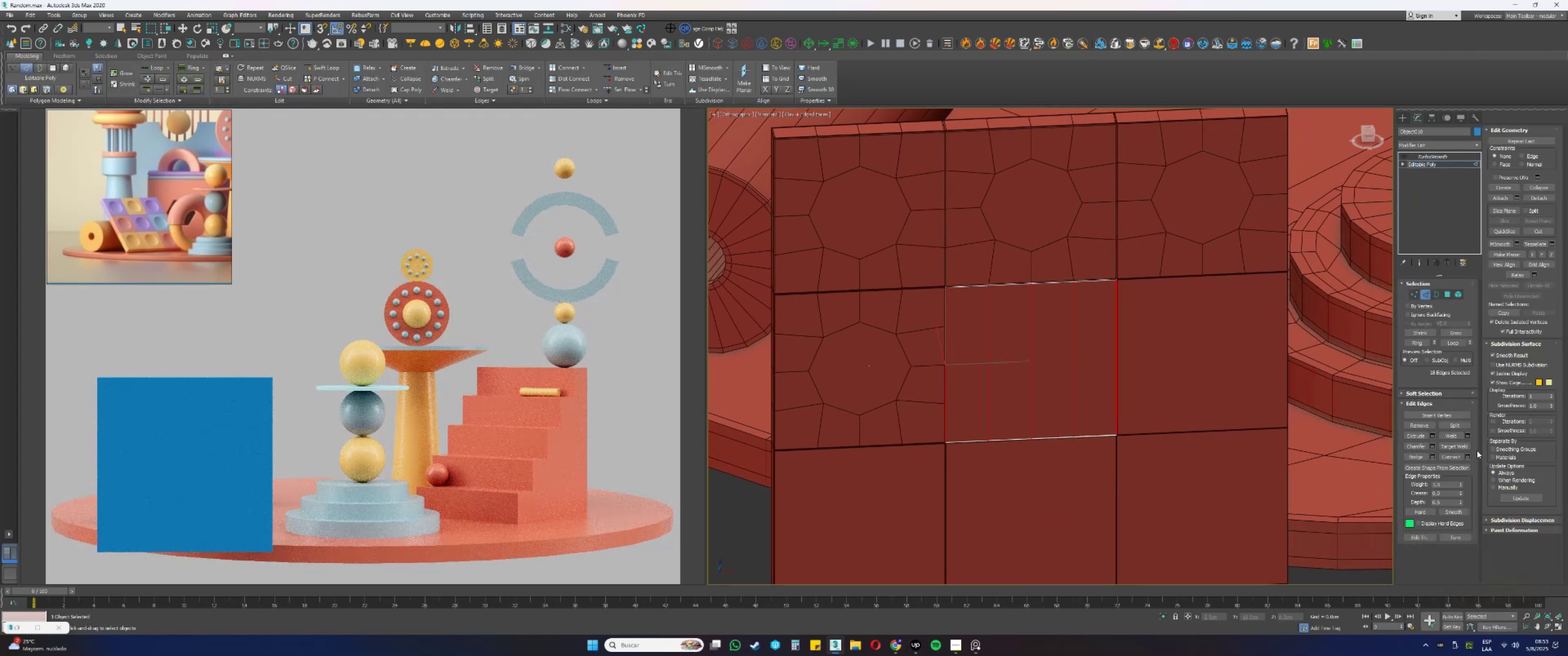 
left_click([1456, 456])
 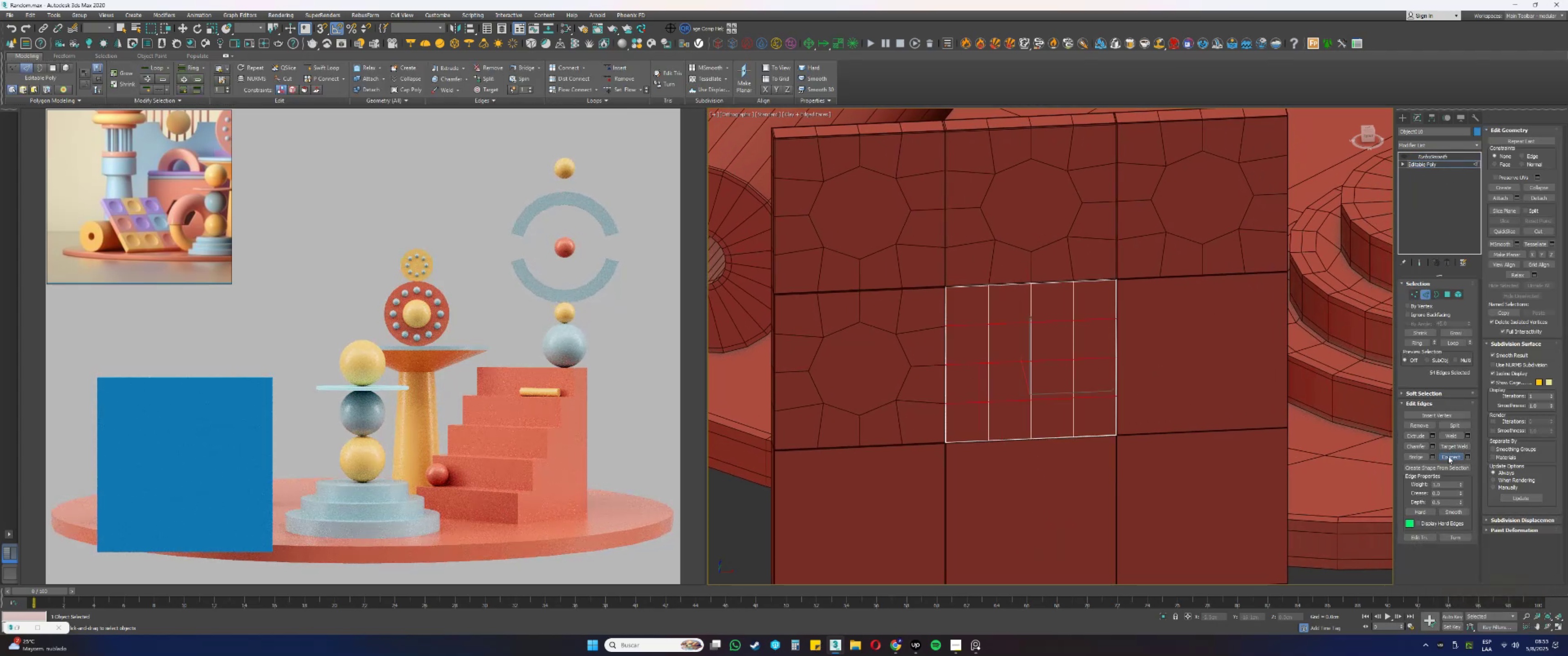 
key(4)
 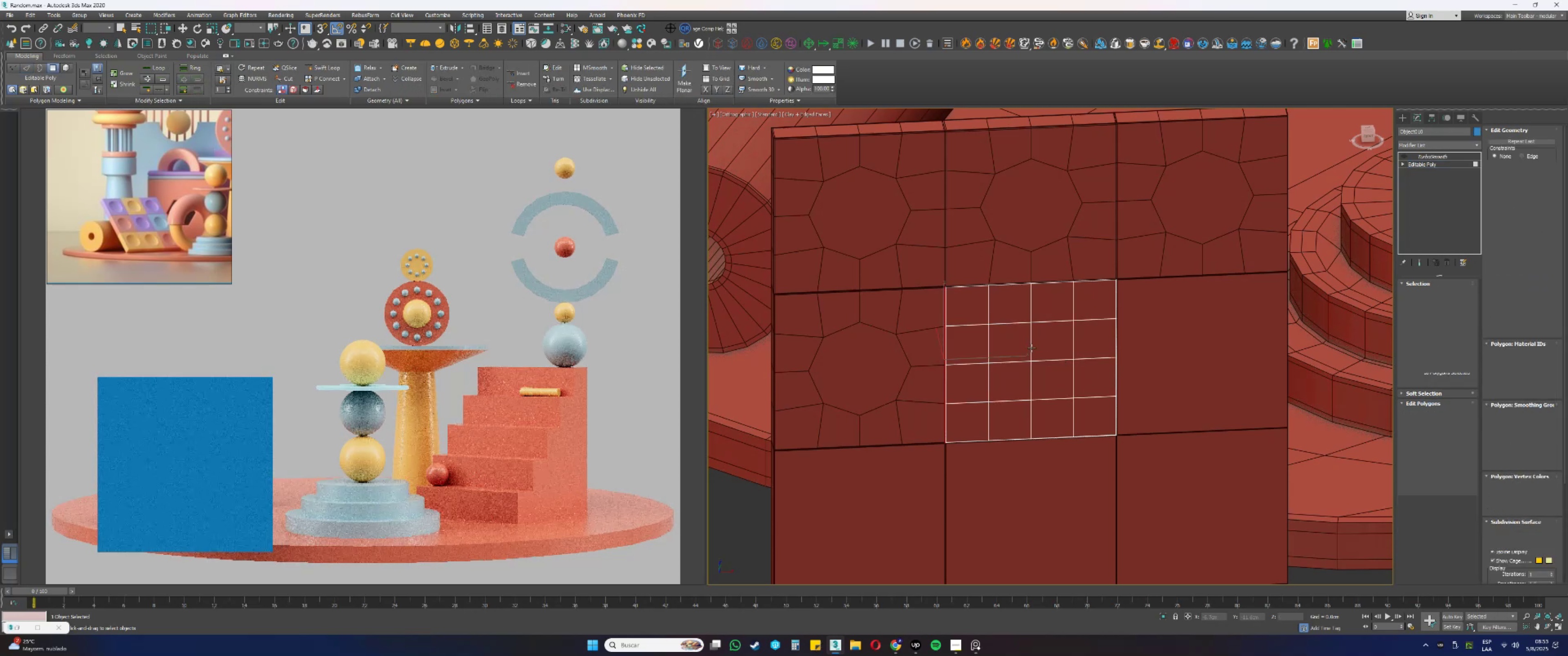 
left_click([1022, 345])
 